 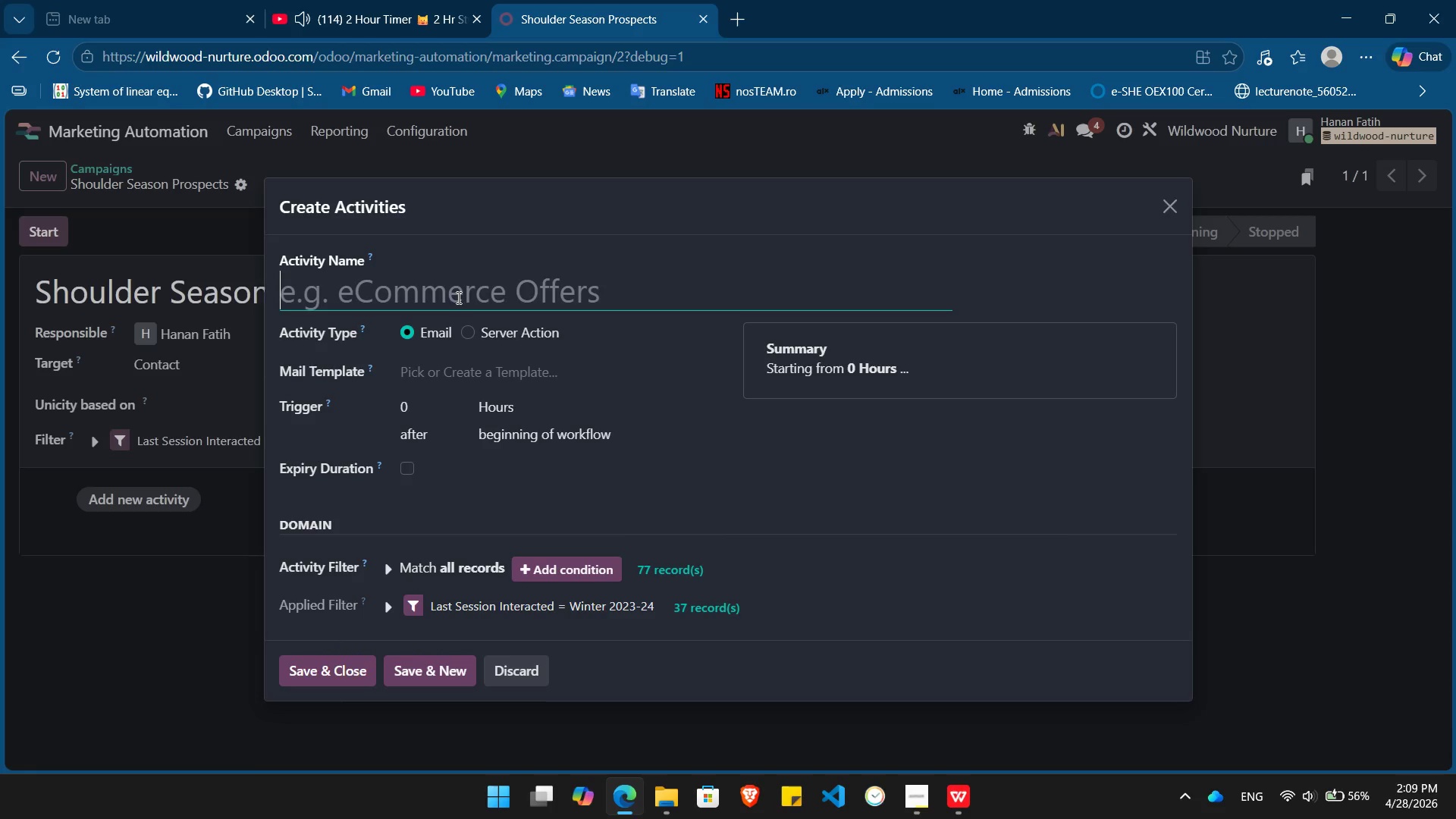 
type(Alpine Awakening)
 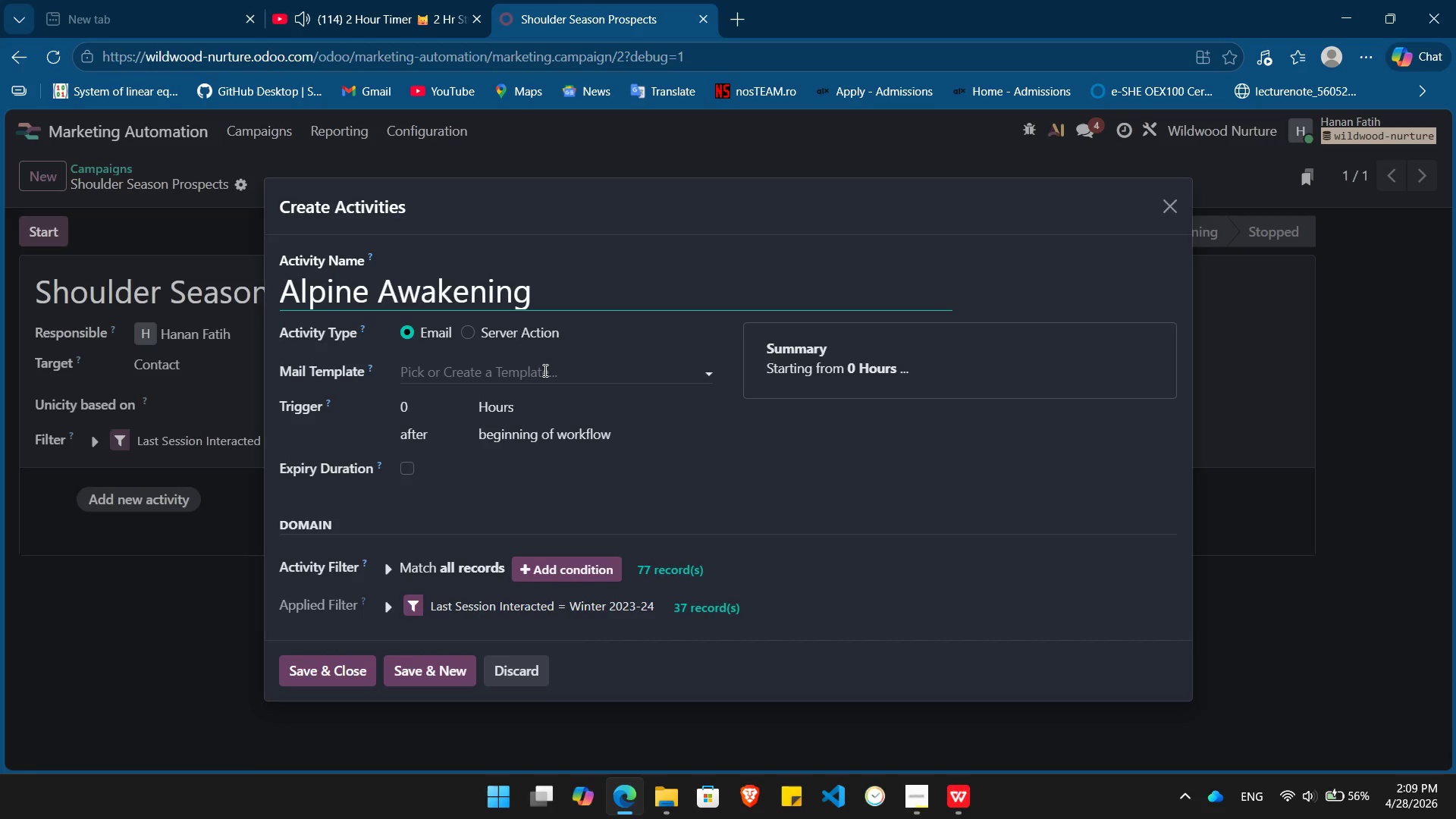 
left_click([544, 370])
 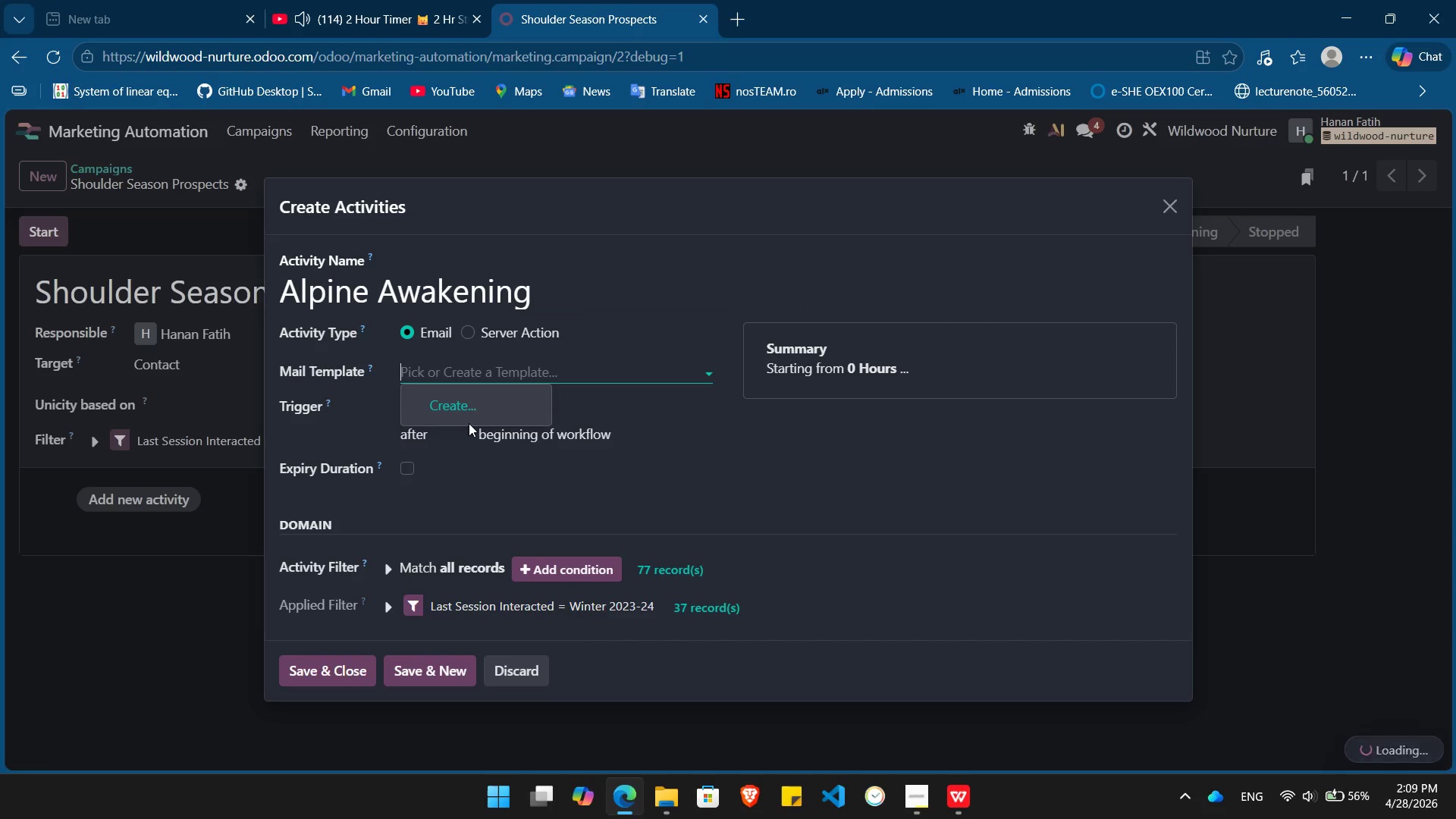 
left_click([469, 408])
 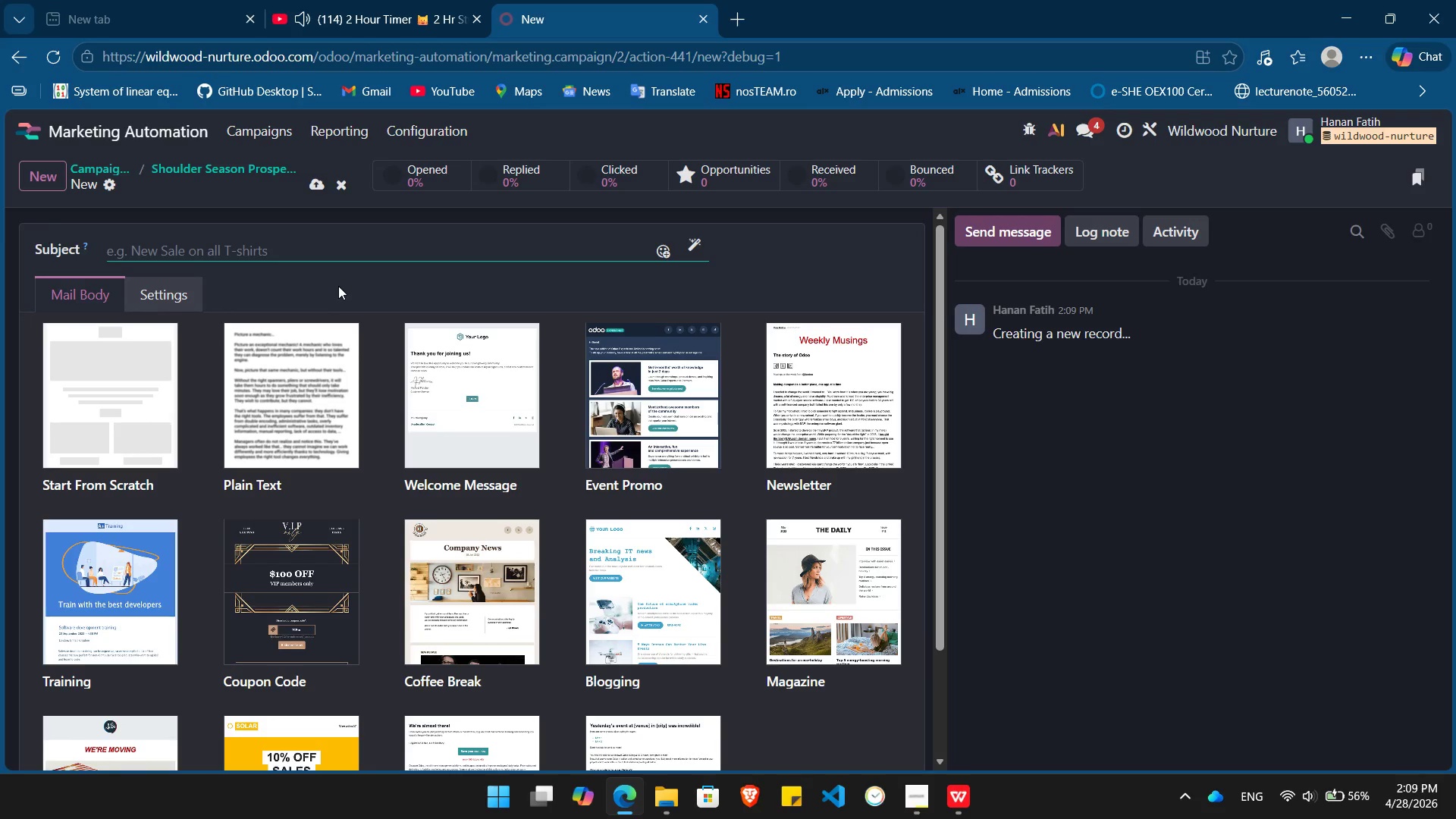 
type(Email 1)
 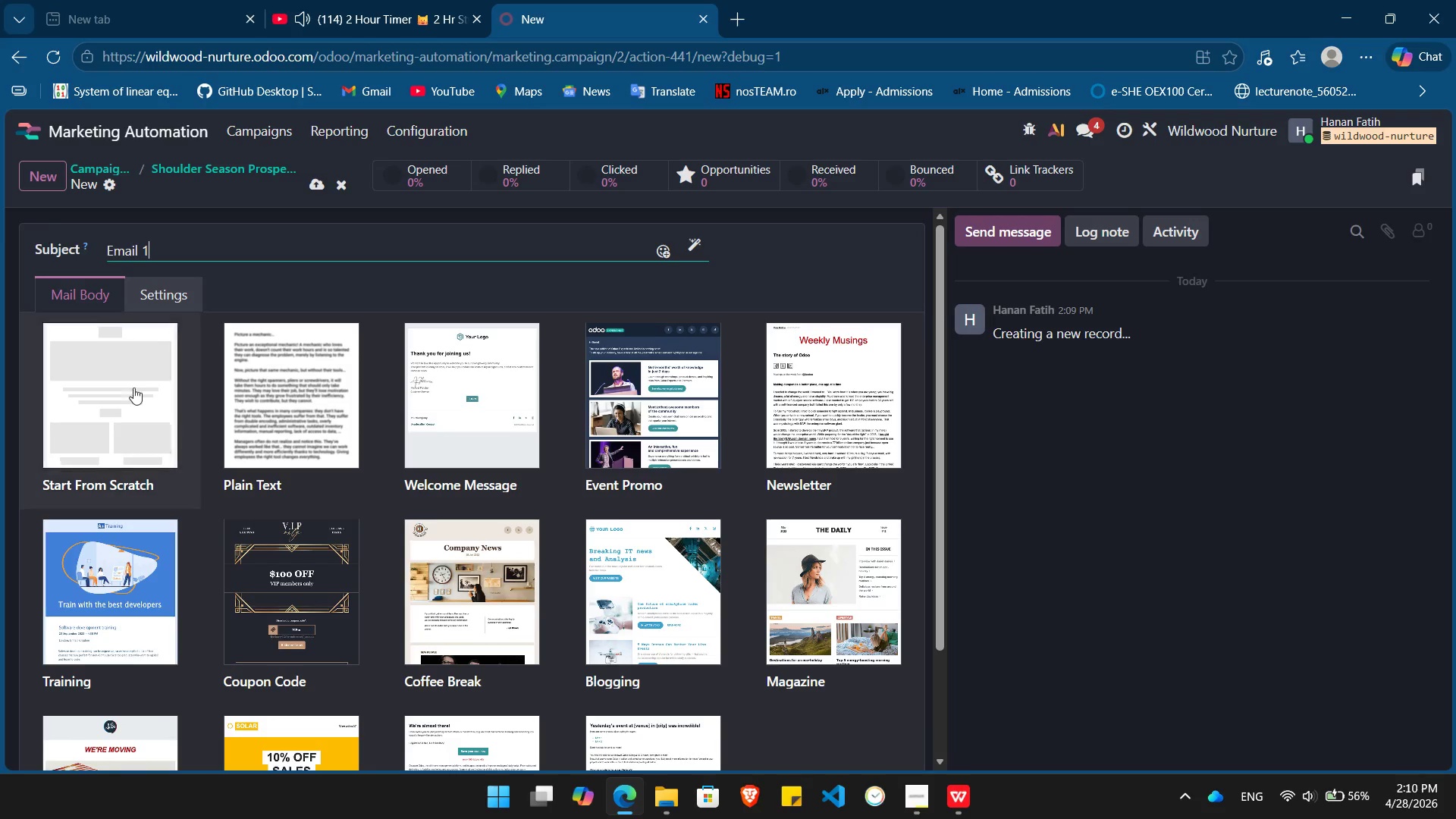 
left_click([128, 395])
 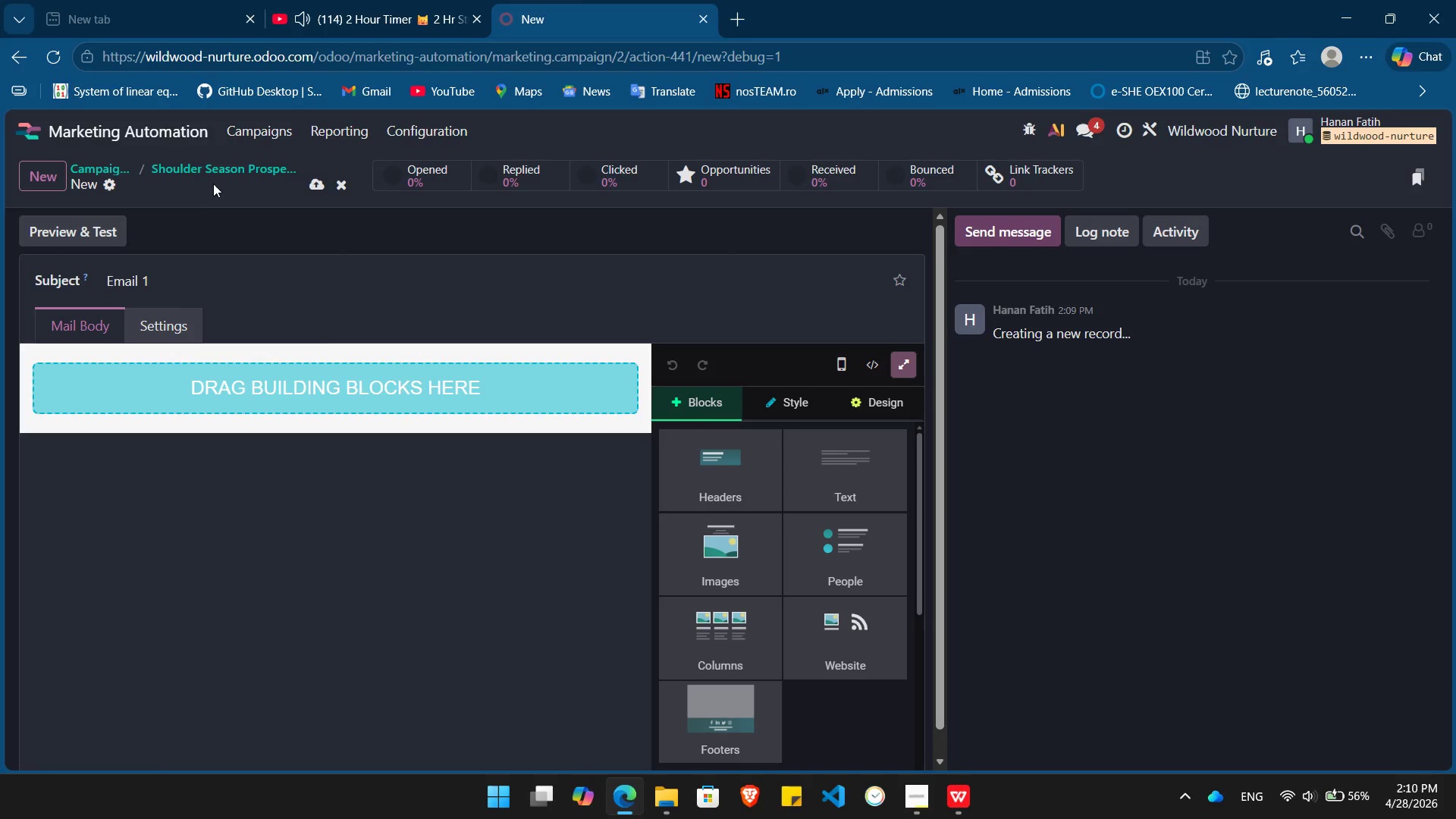 
left_click([216, 171])
 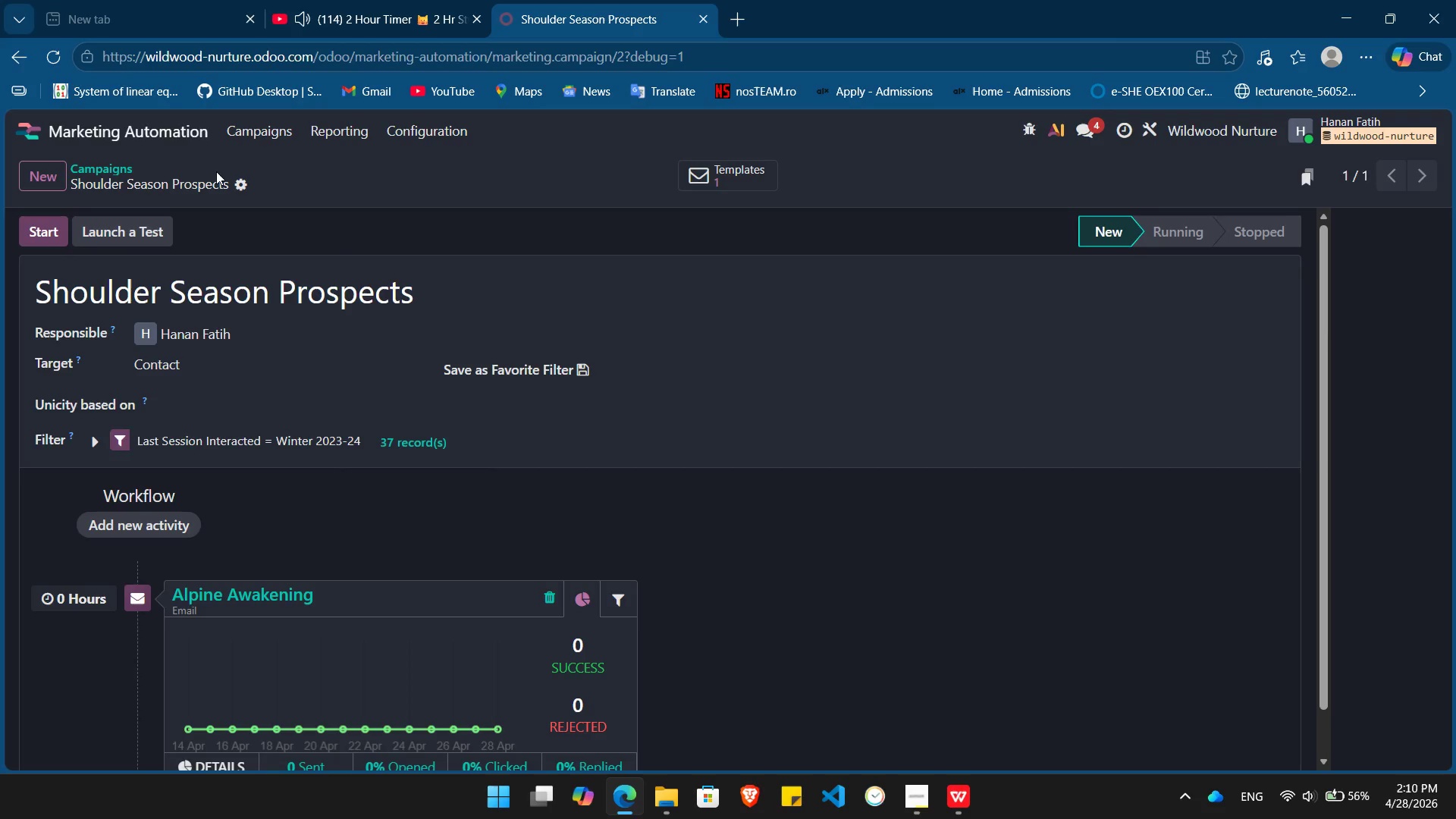 
mouse_move([262, 335])
 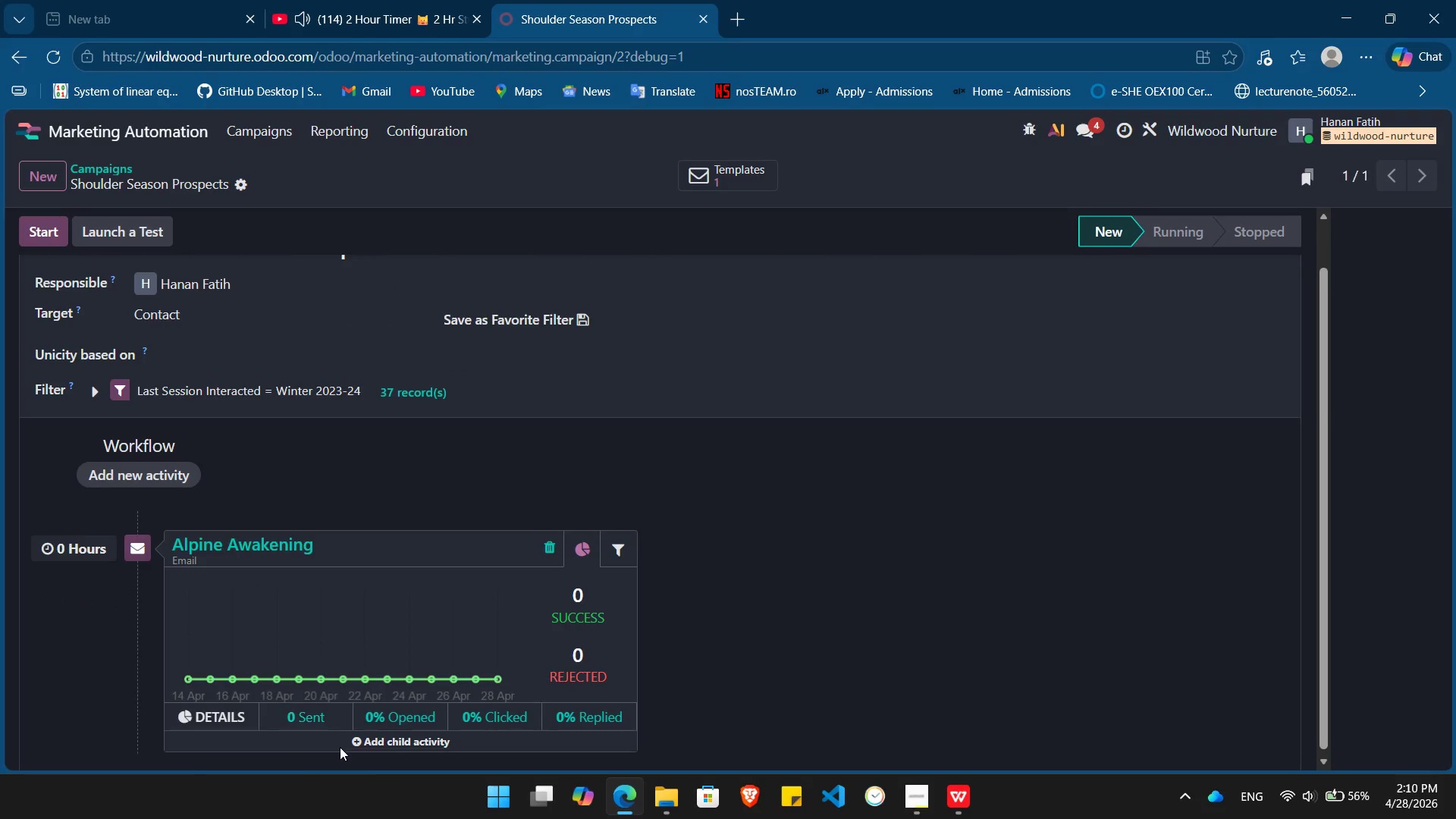 
mouse_move([311, 748])
 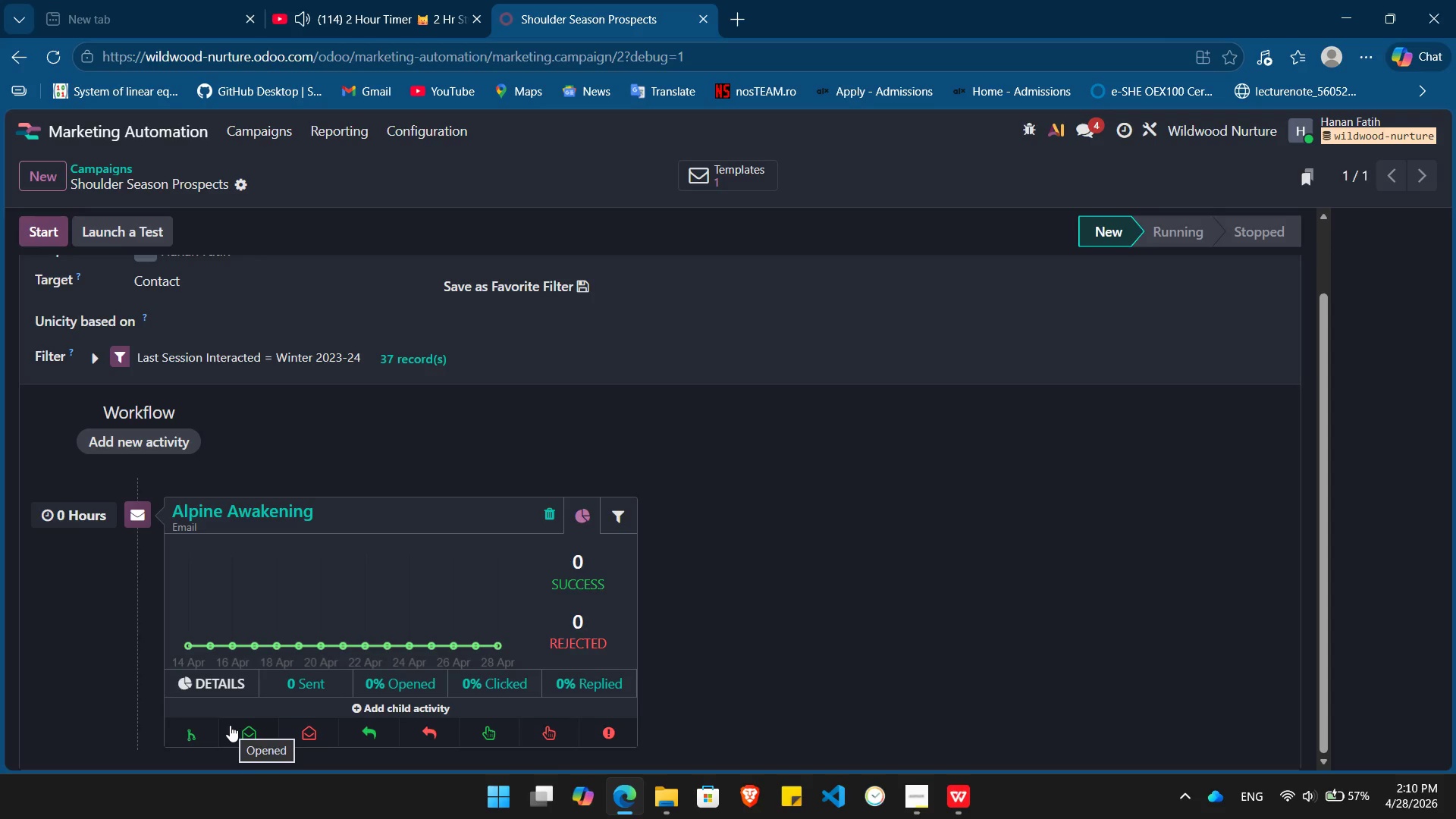 
wait(9.4)
 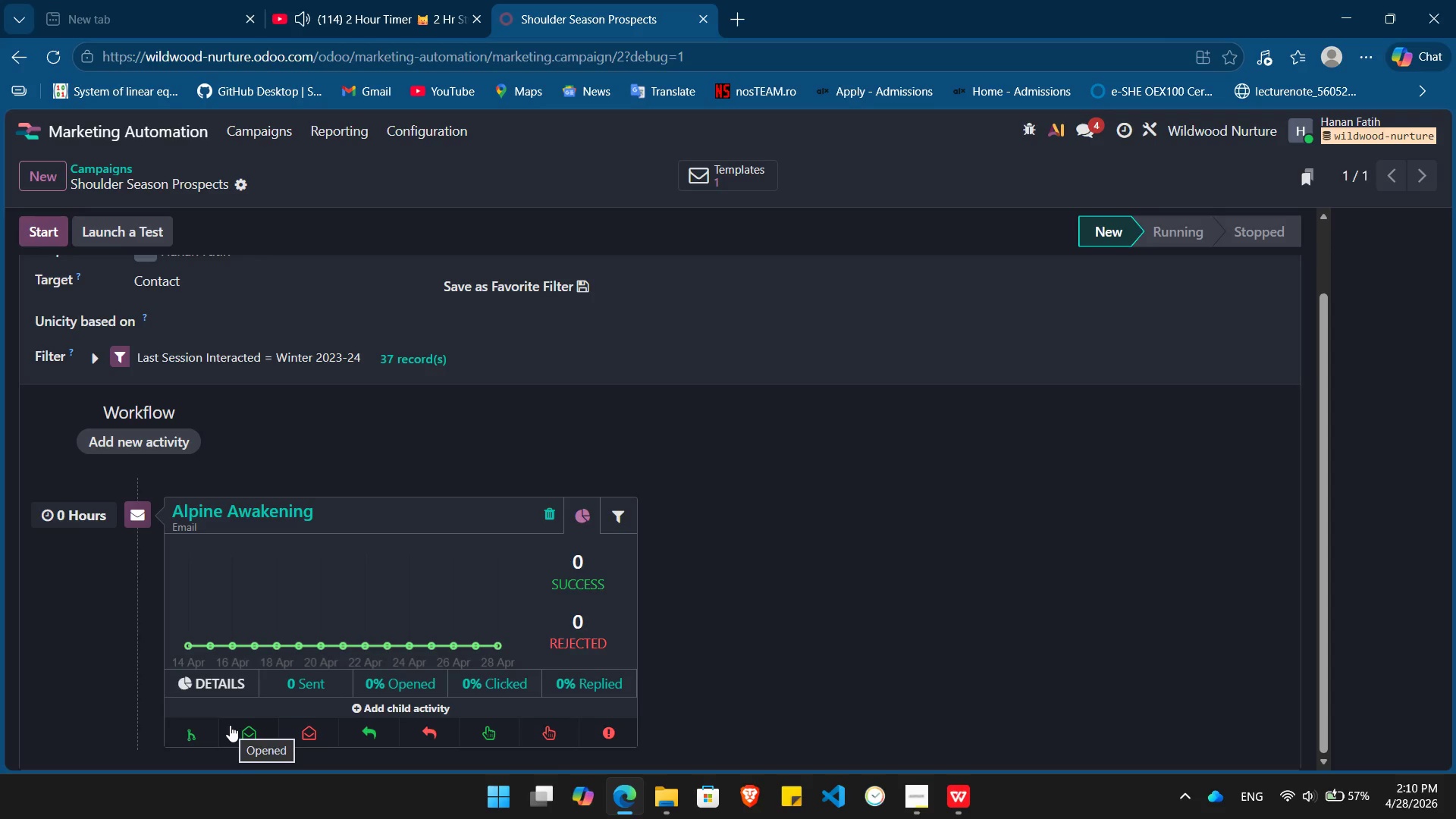 
left_click([184, 726])
 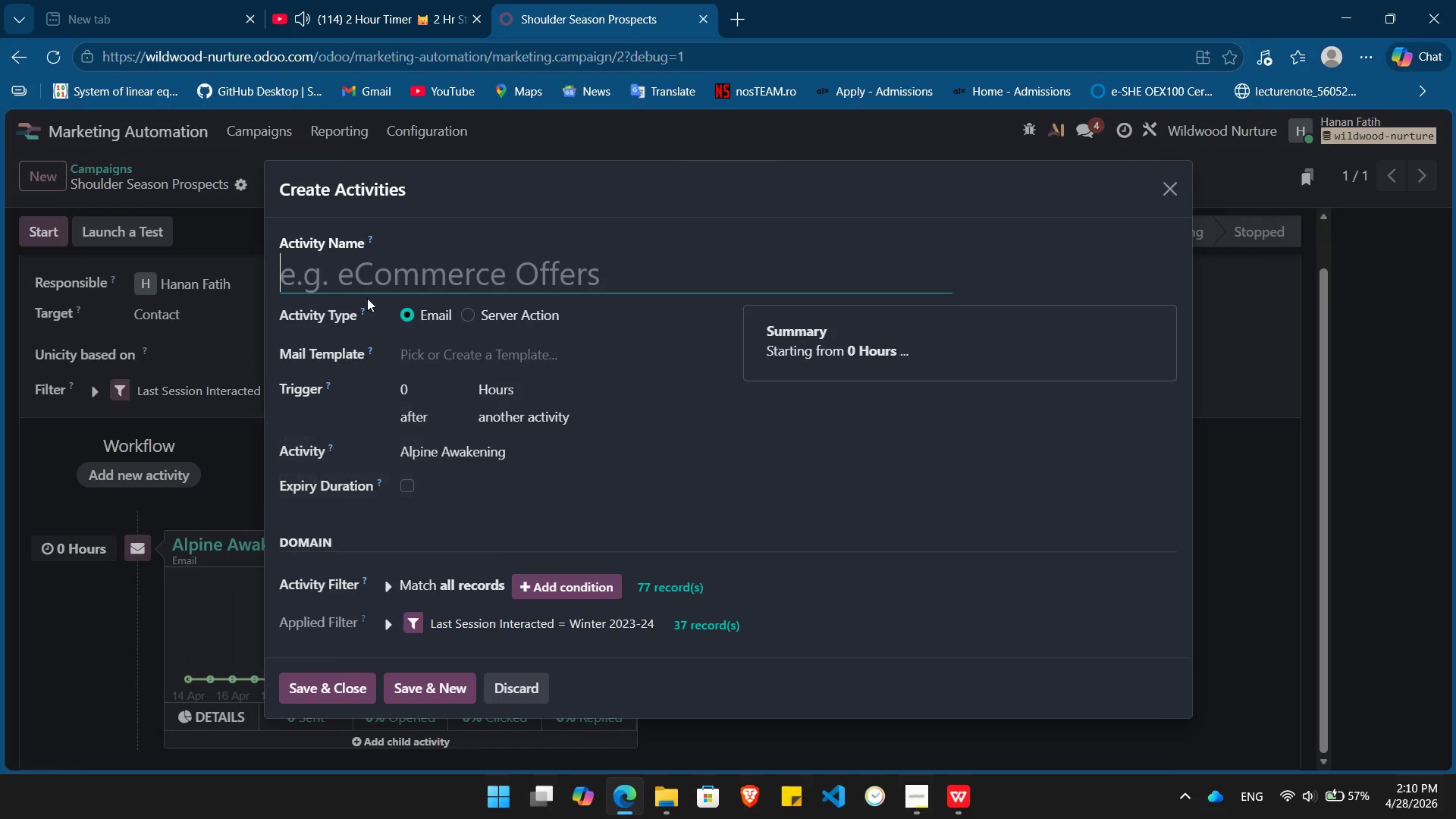 
left_click([376, 271])
 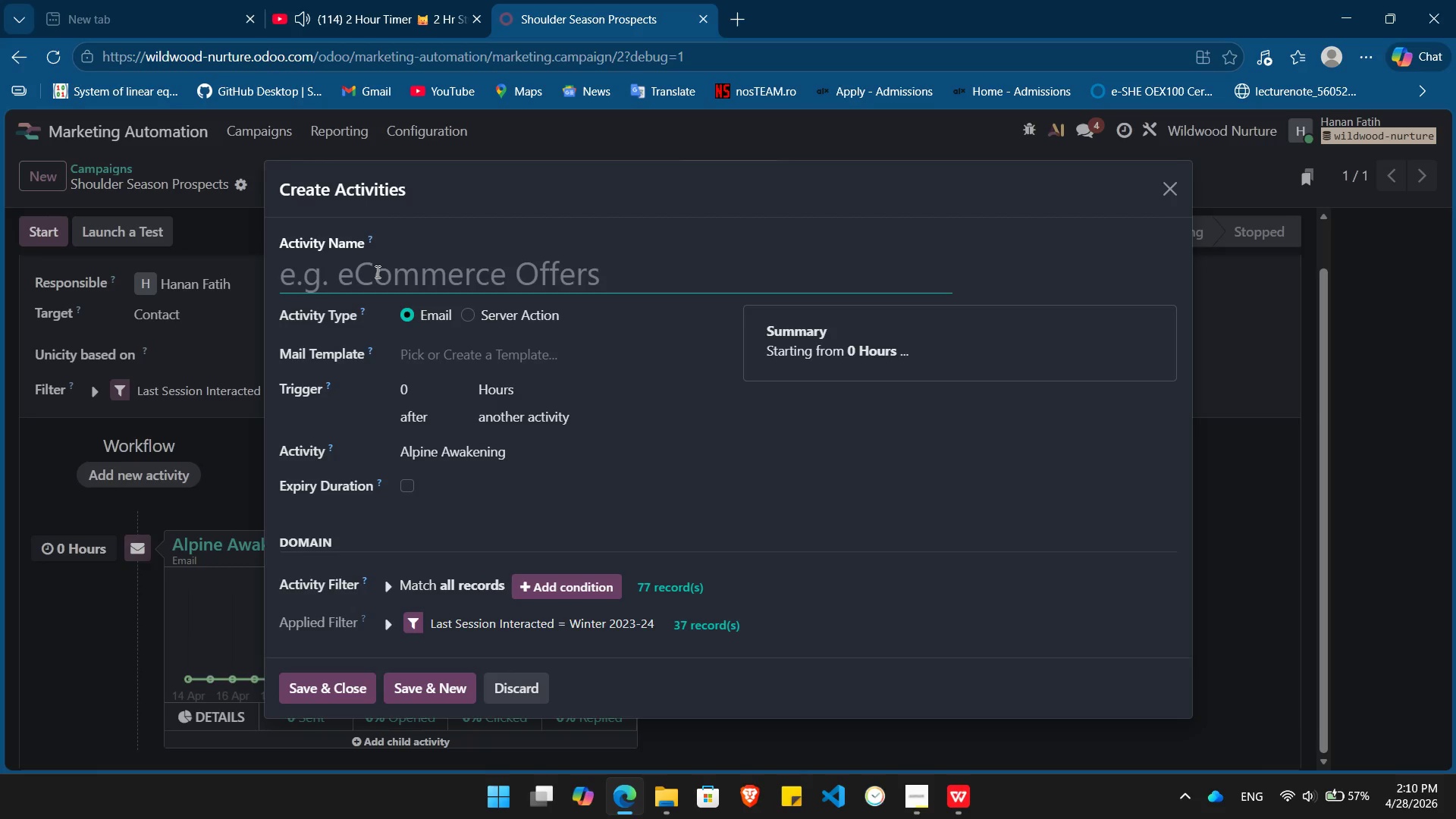 
type(Beyong)
key(Backspace)
type(d the Slpo)
key(Backspace)
key(Backspace)
type(opes)
 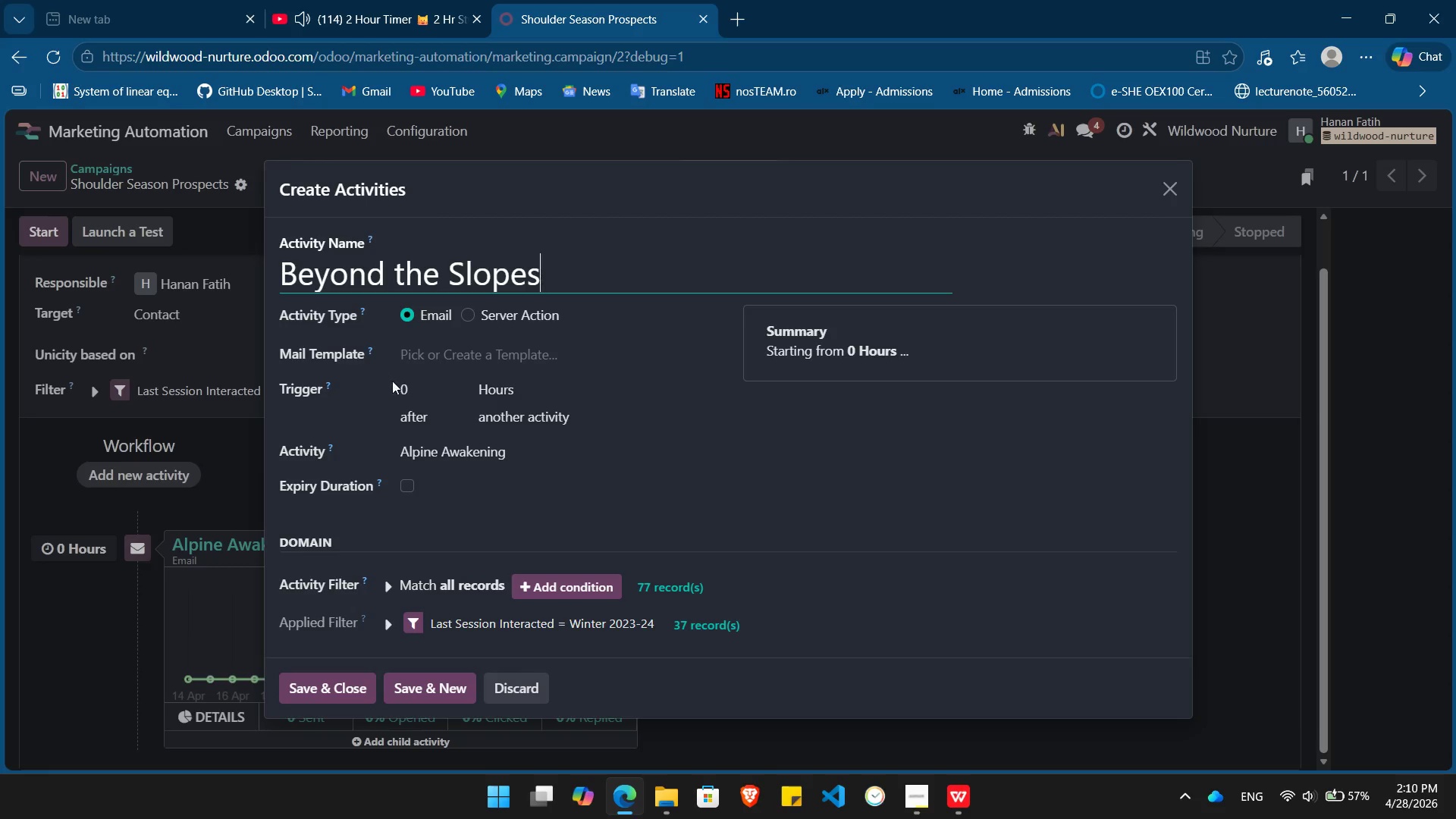 
left_click([428, 387])
 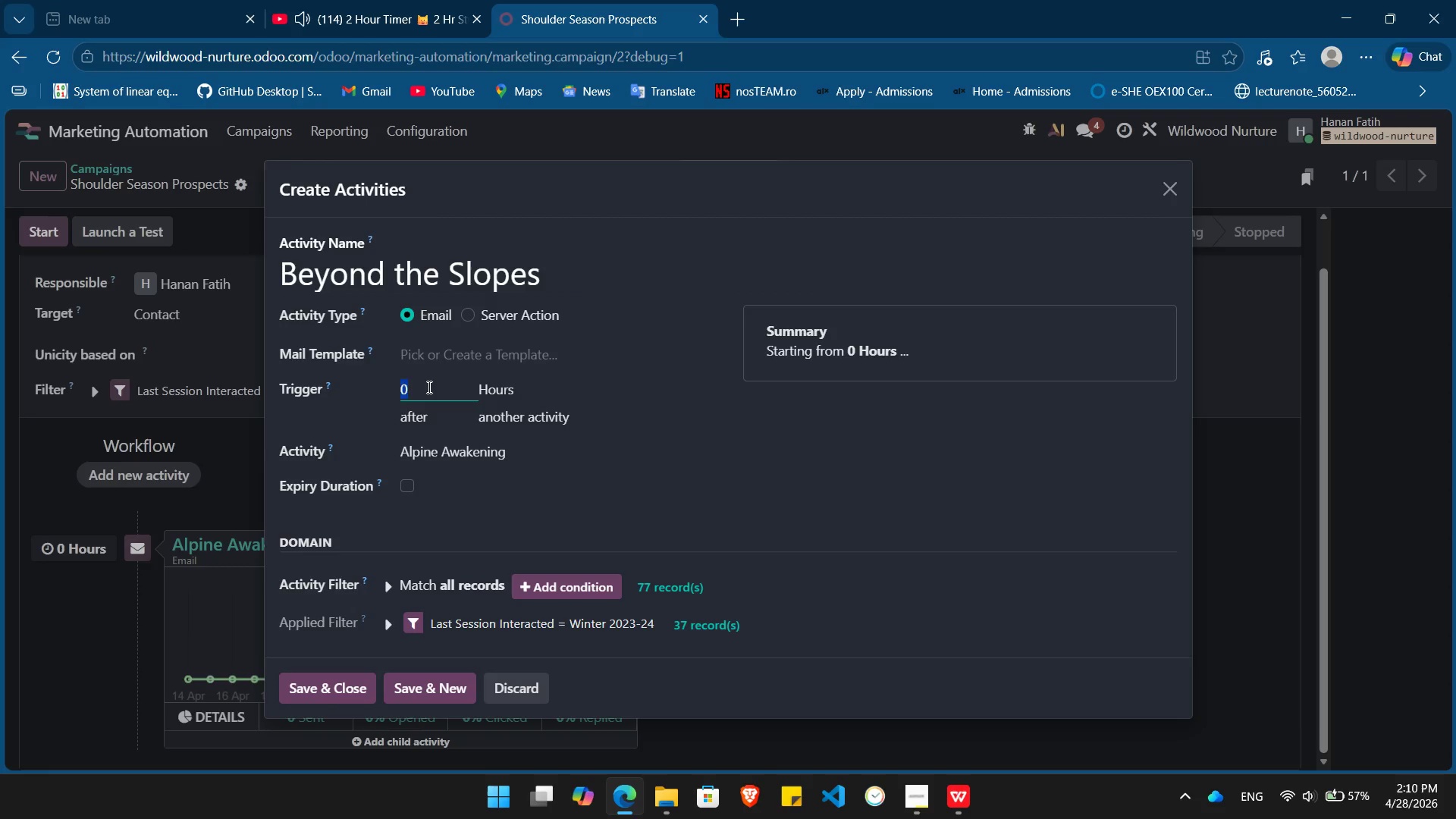 
key(Numpad4)
 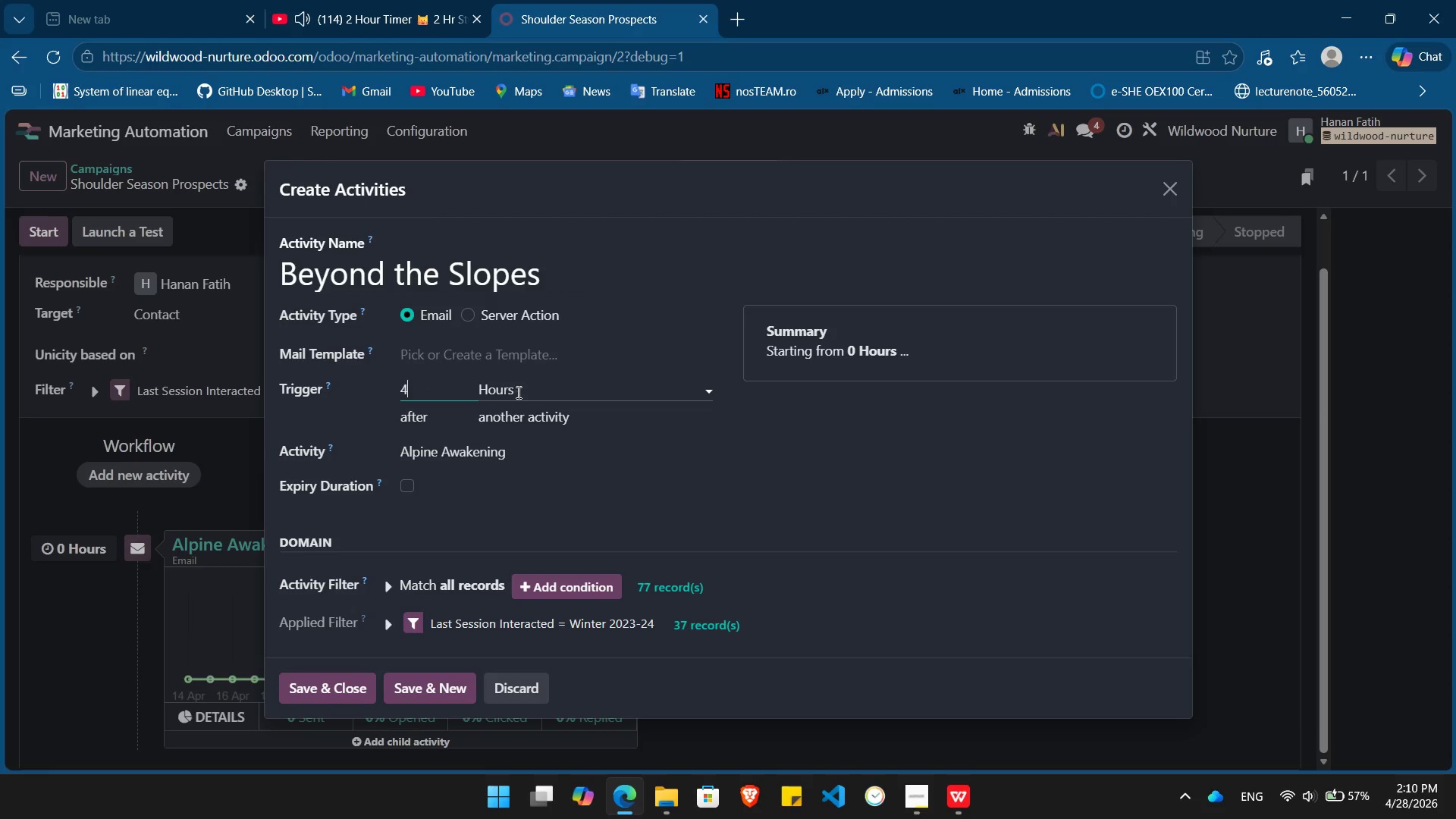 
left_click([526, 391])
 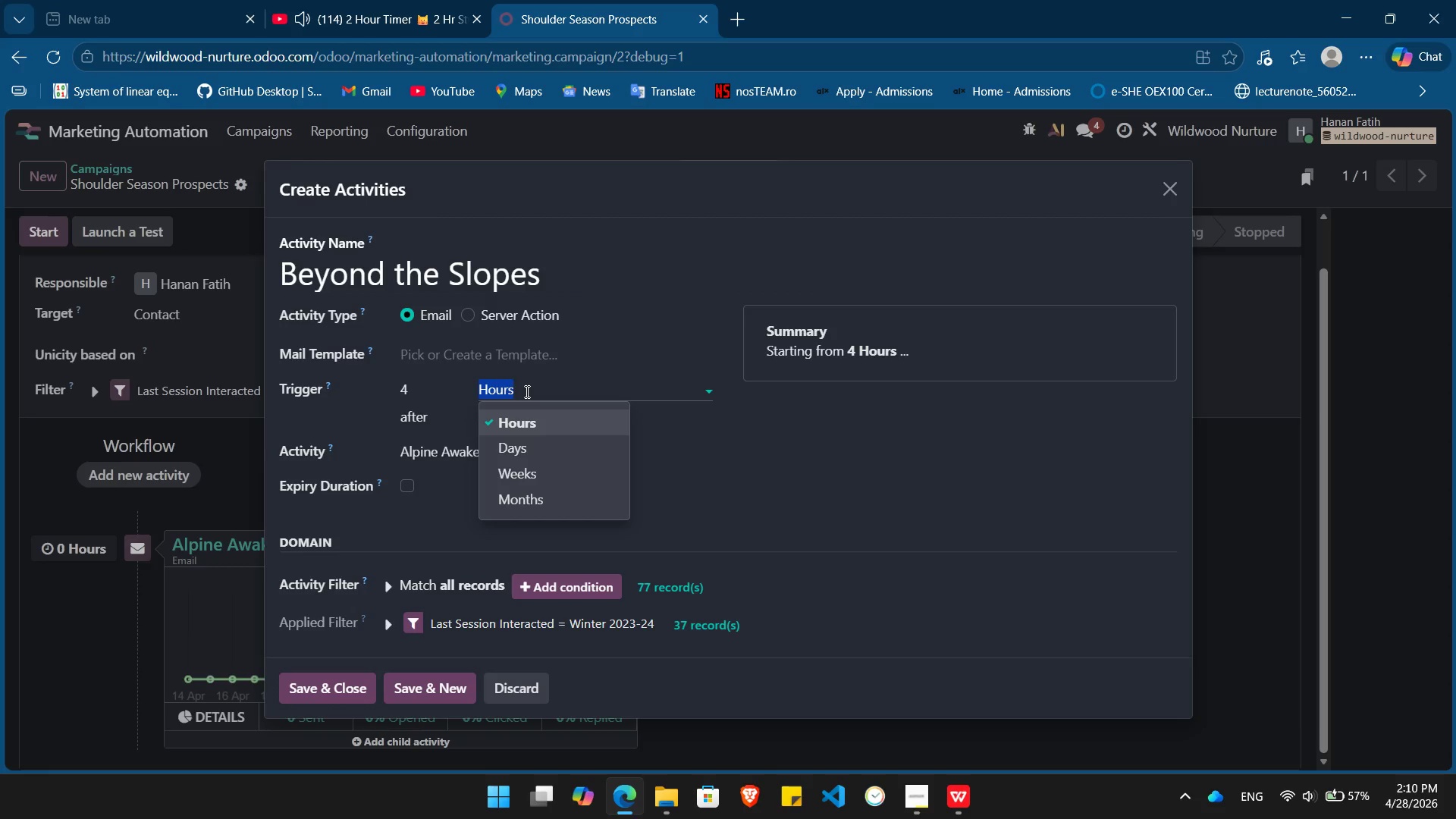 
type(days)
 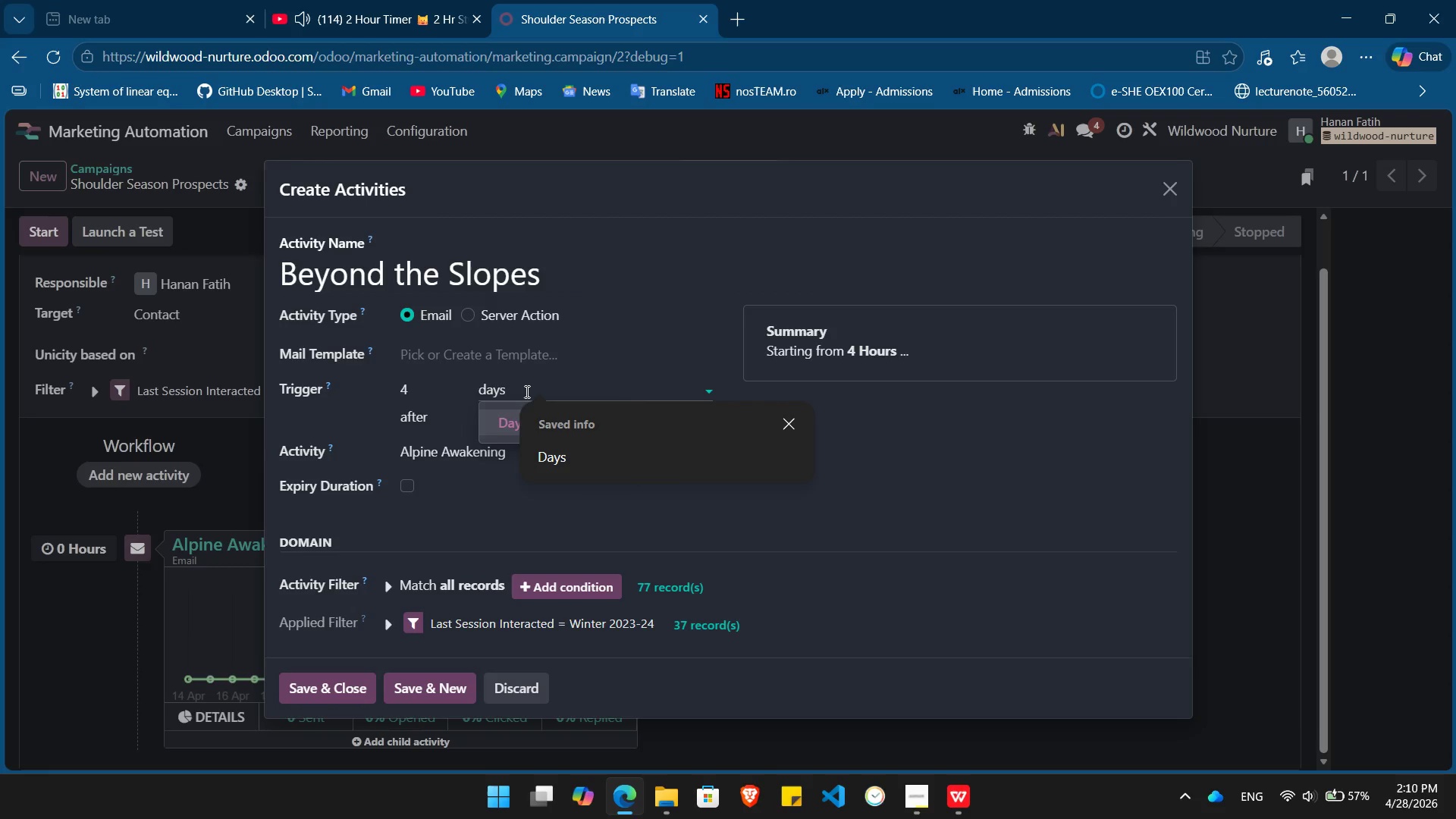 
key(Enter)
 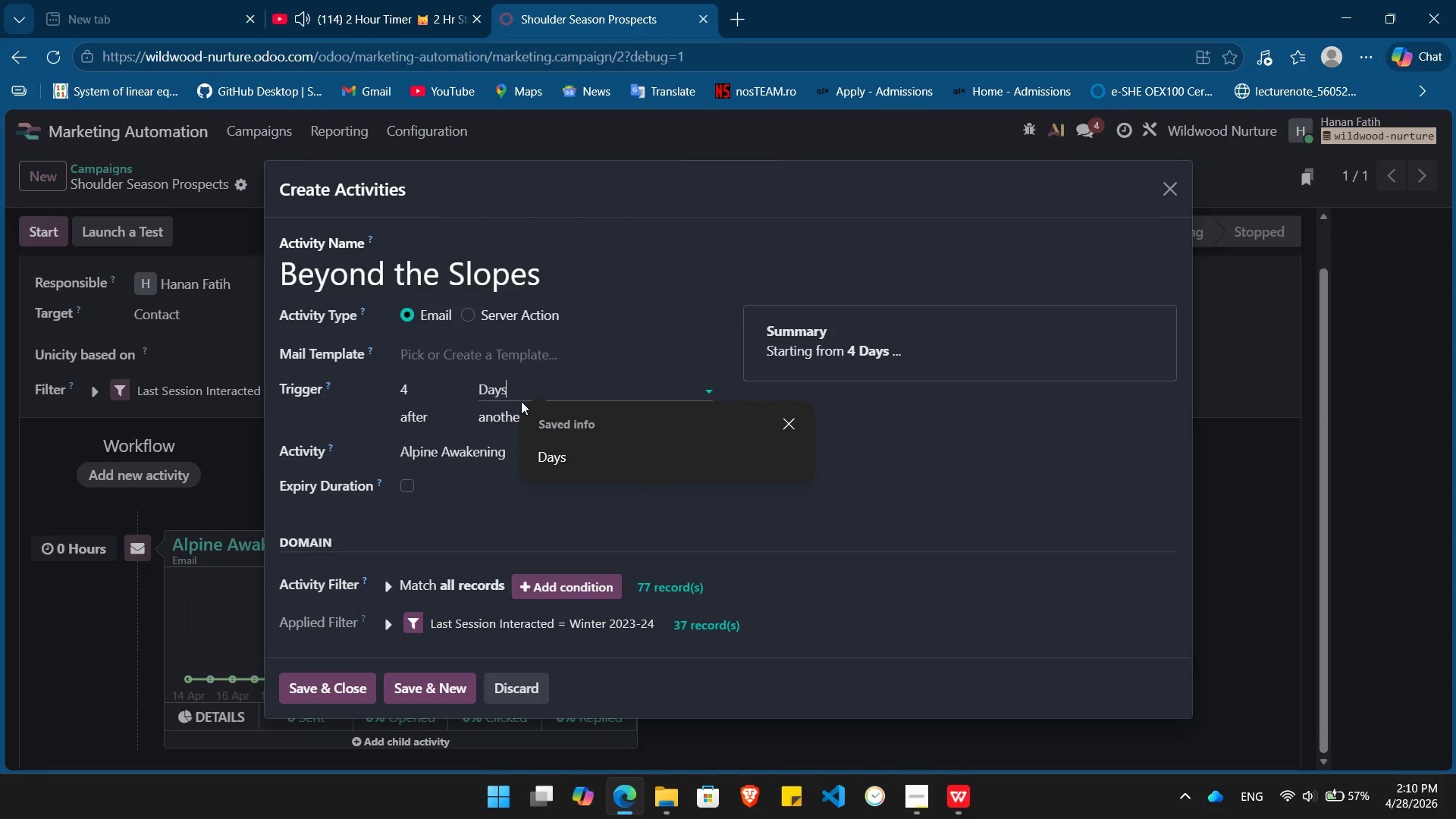 
left_click([591, 533])
 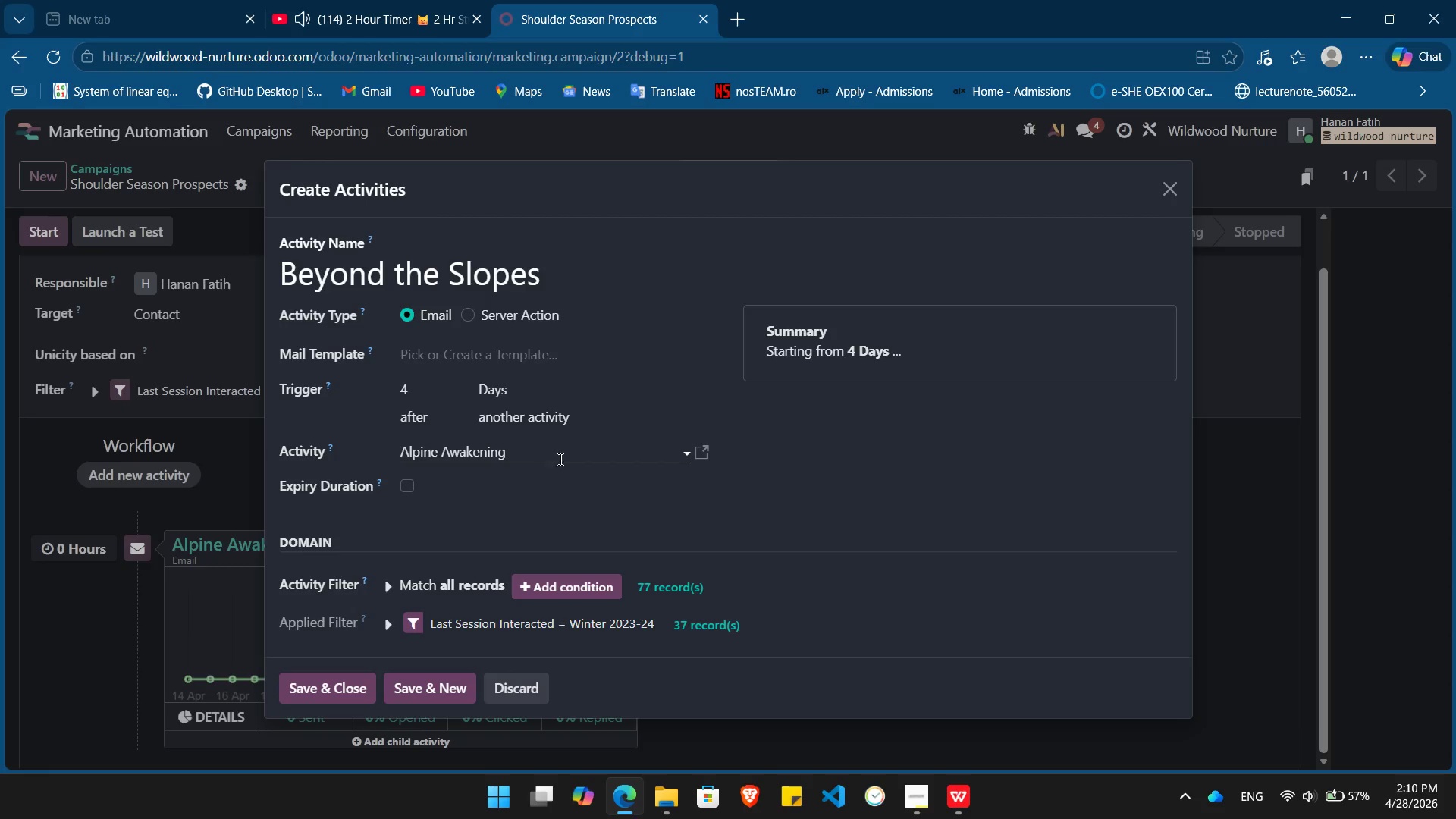 
left_click([610, 428])
 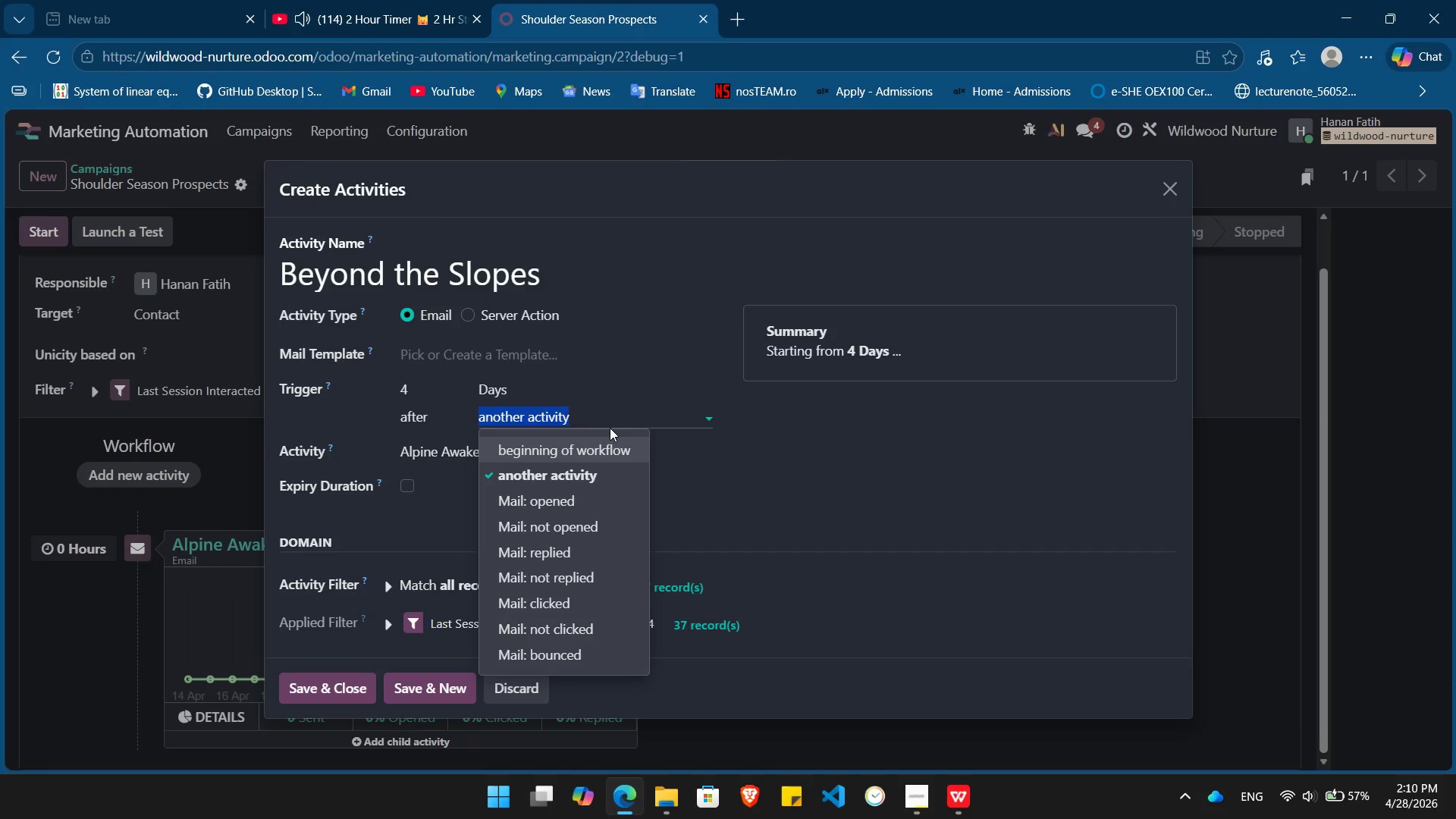 
wait(10.06)
 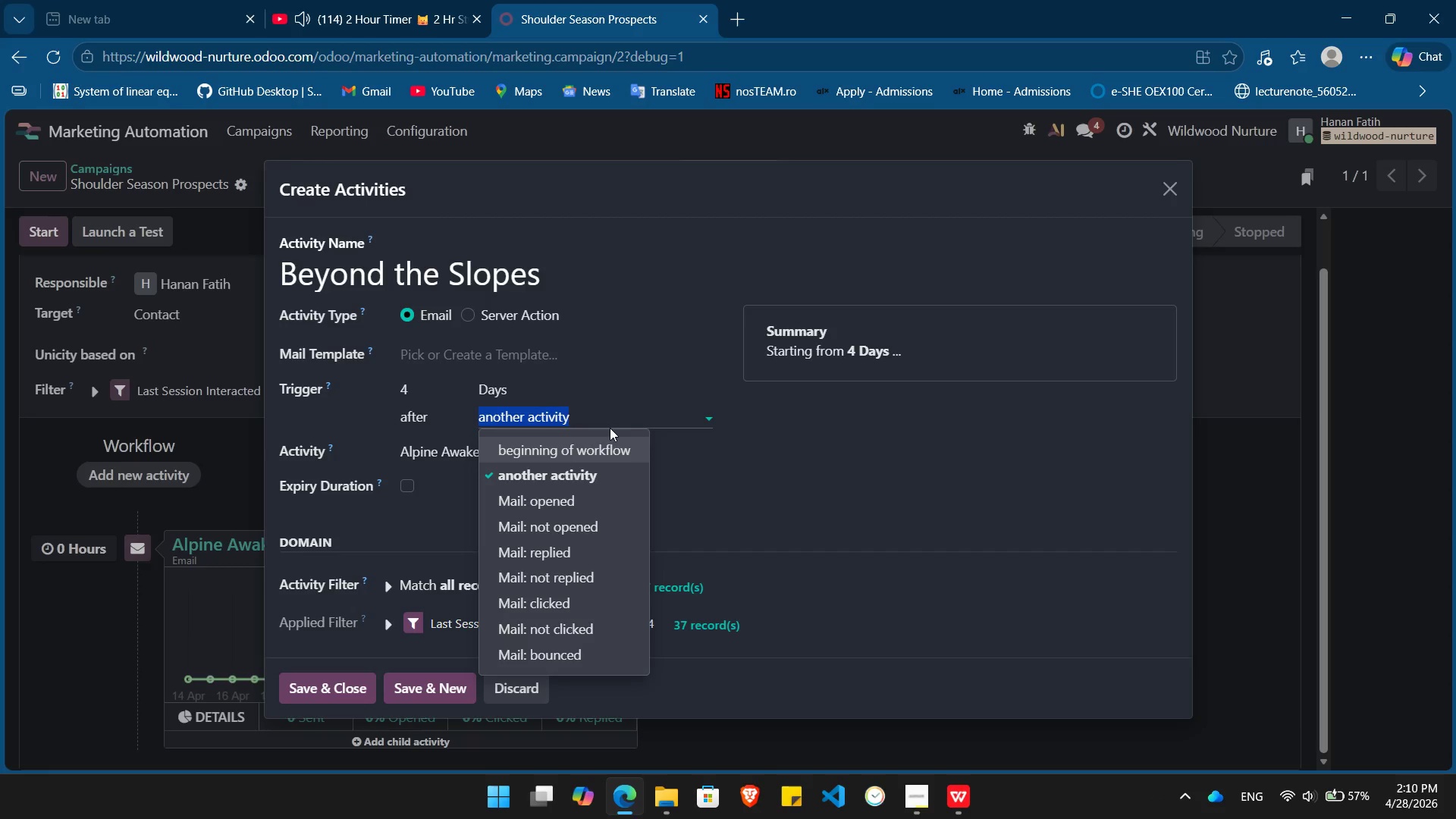 
left_click([570, 526])
 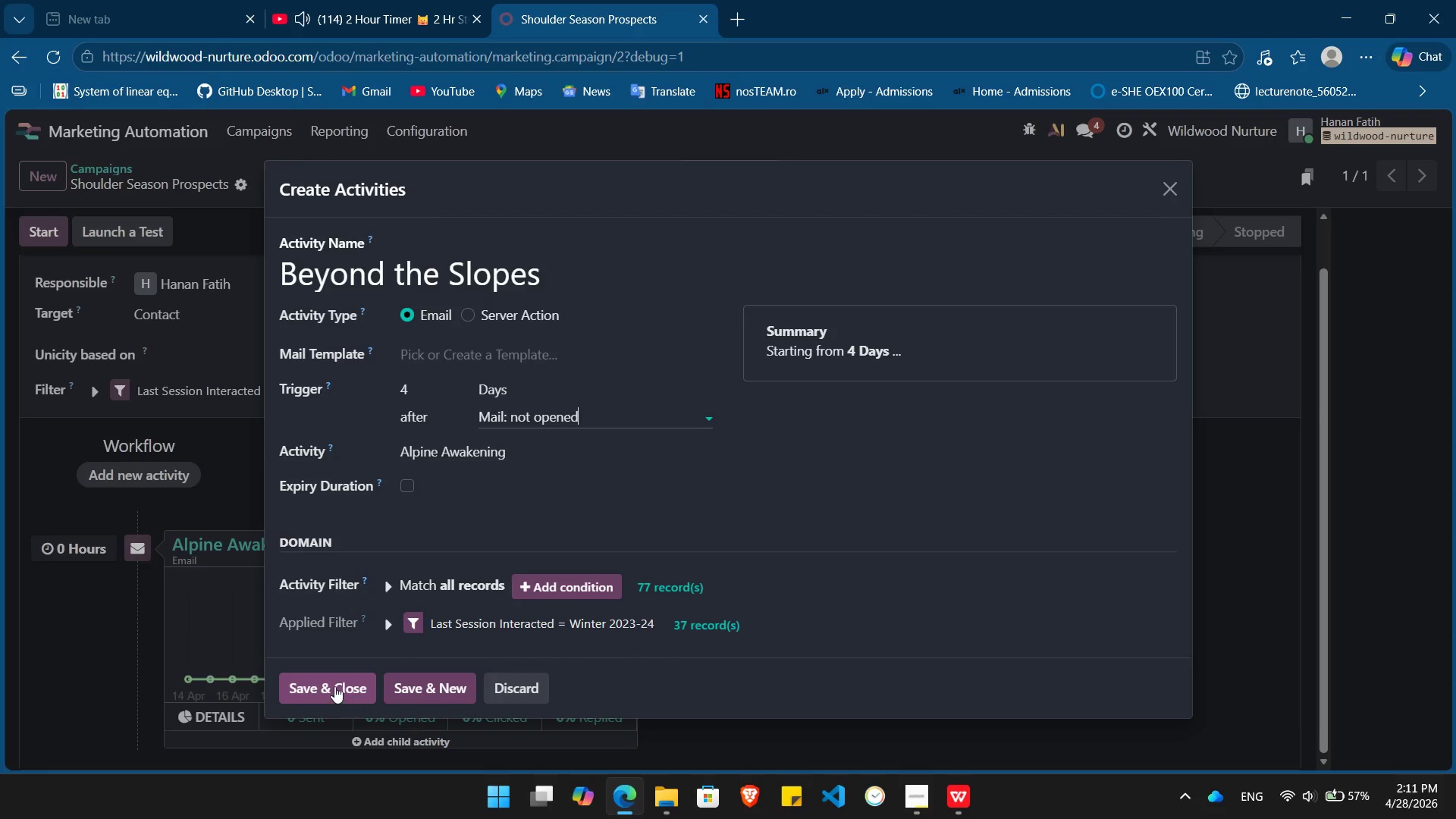 
wait(7.77)
 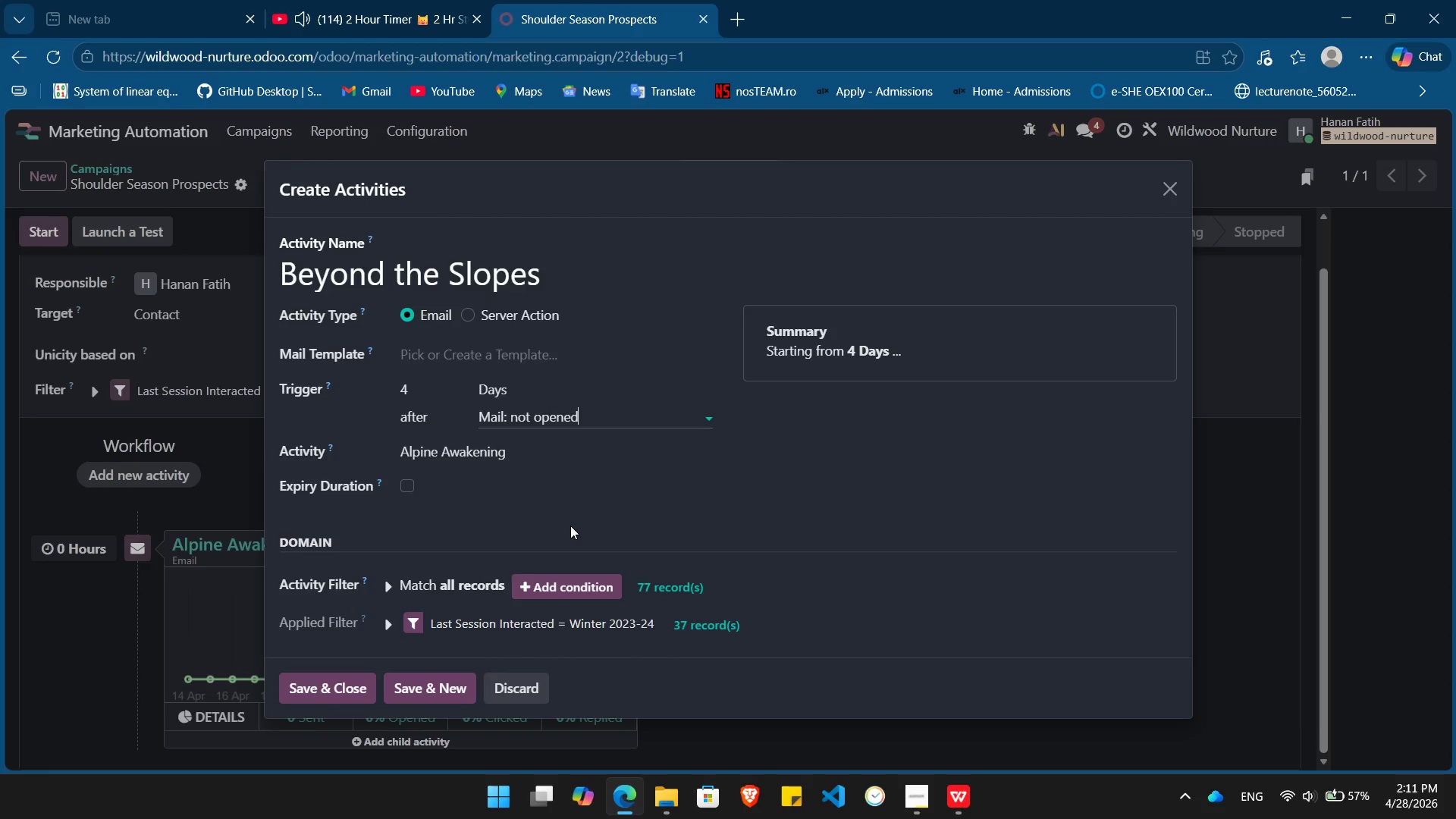 
left_click([429, 686])
 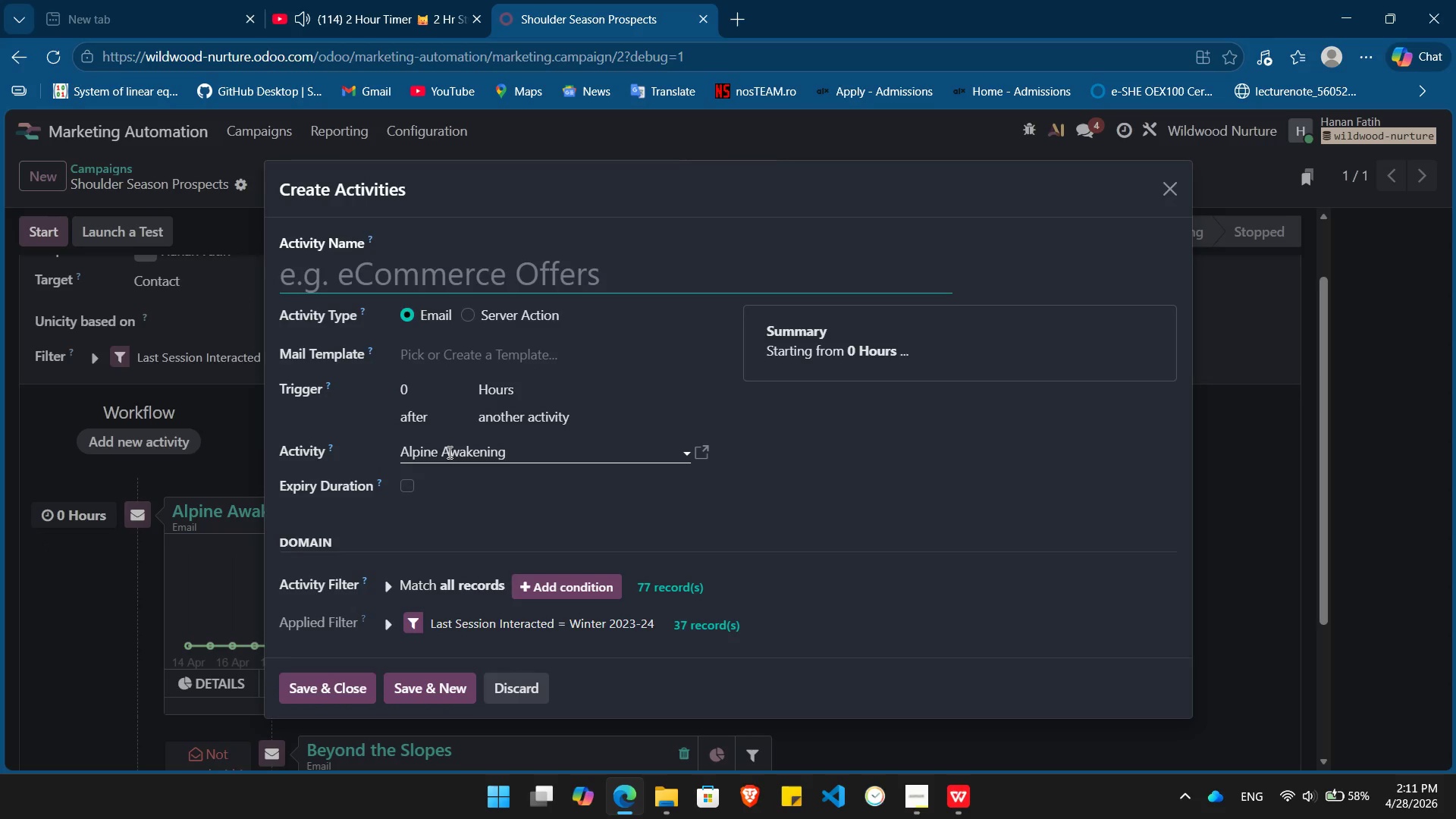 
wait(5.61)
 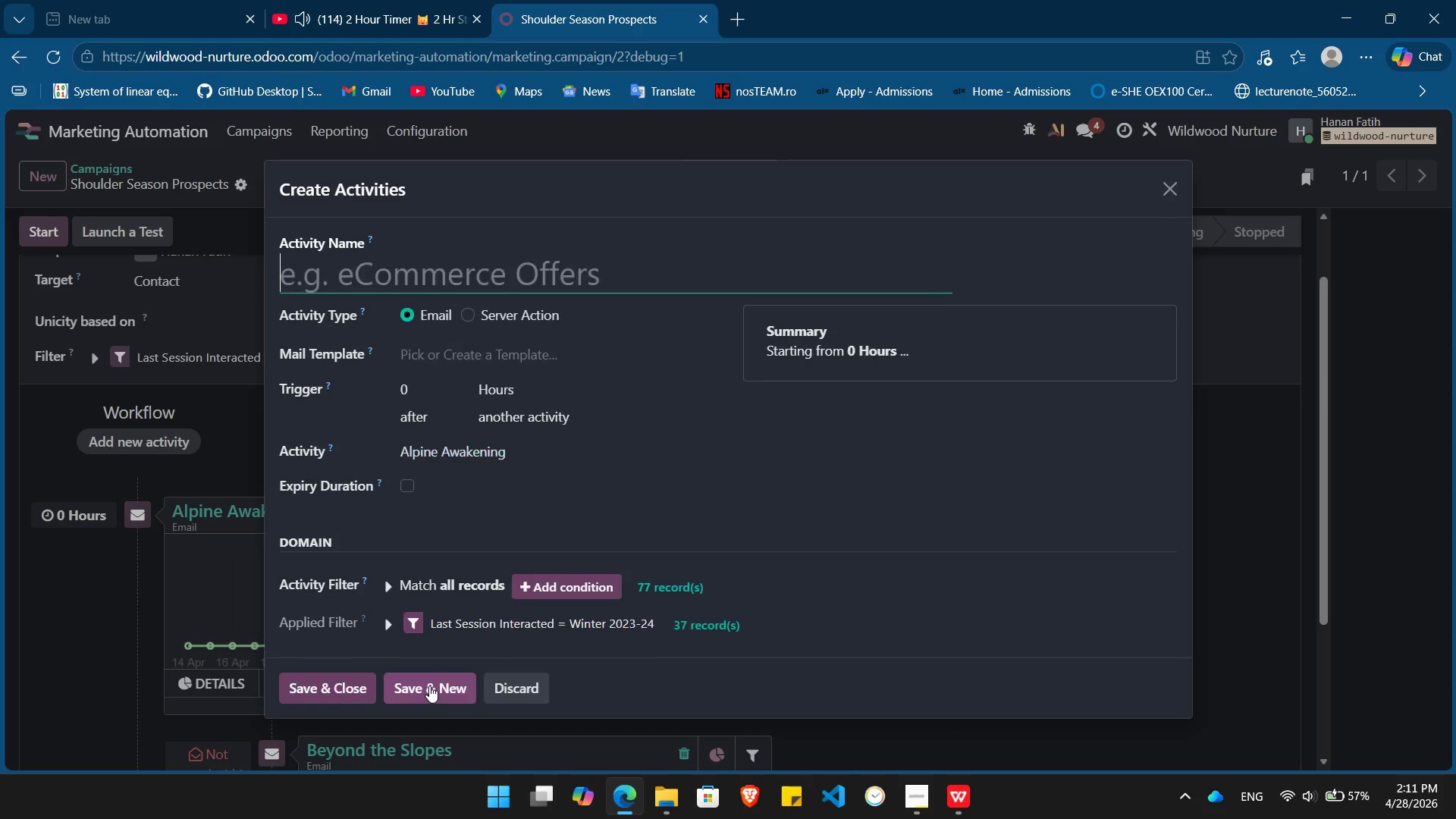 
type(The Quiet Season Exclusive)
 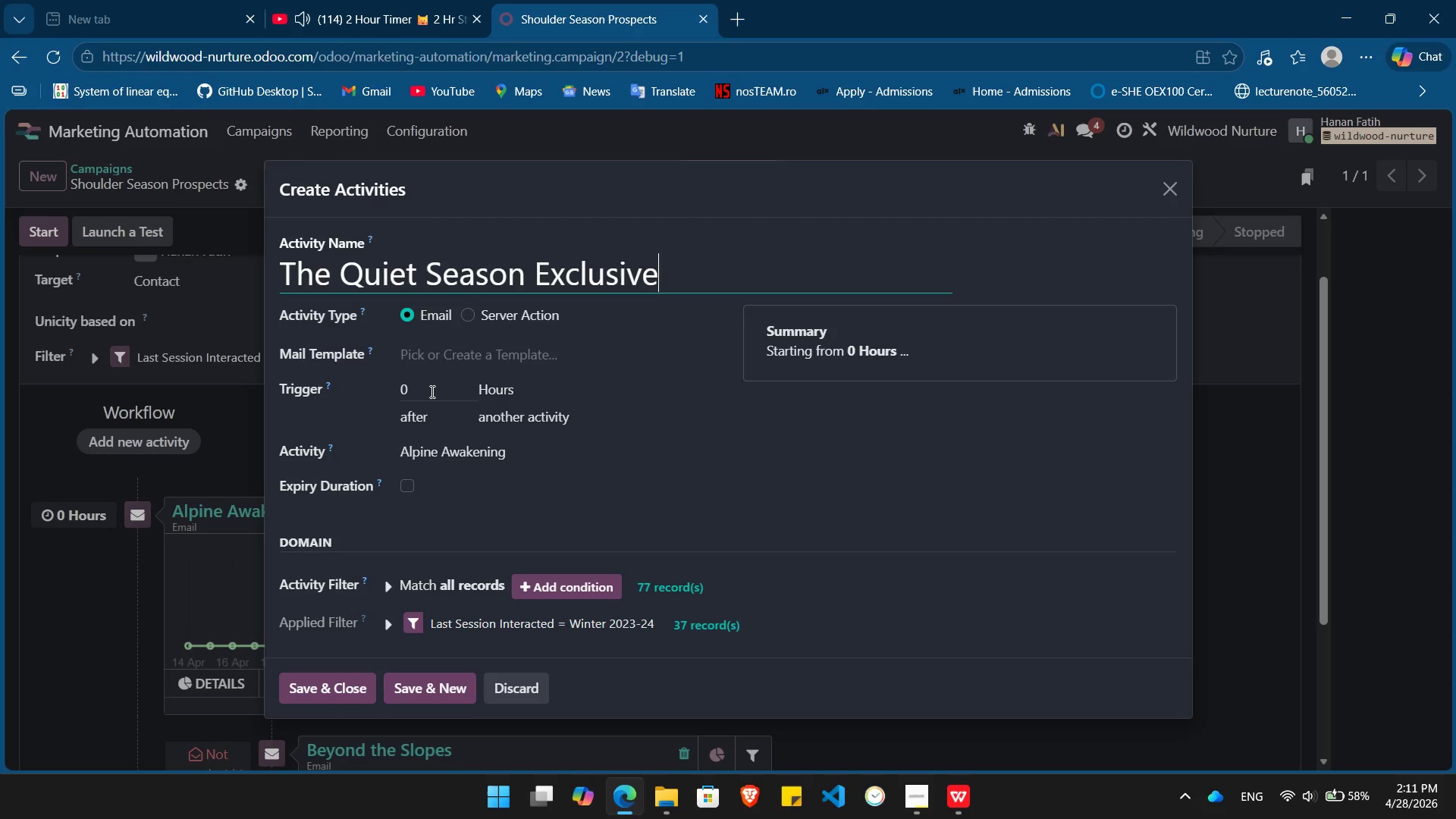 
left_click([431, 391])
 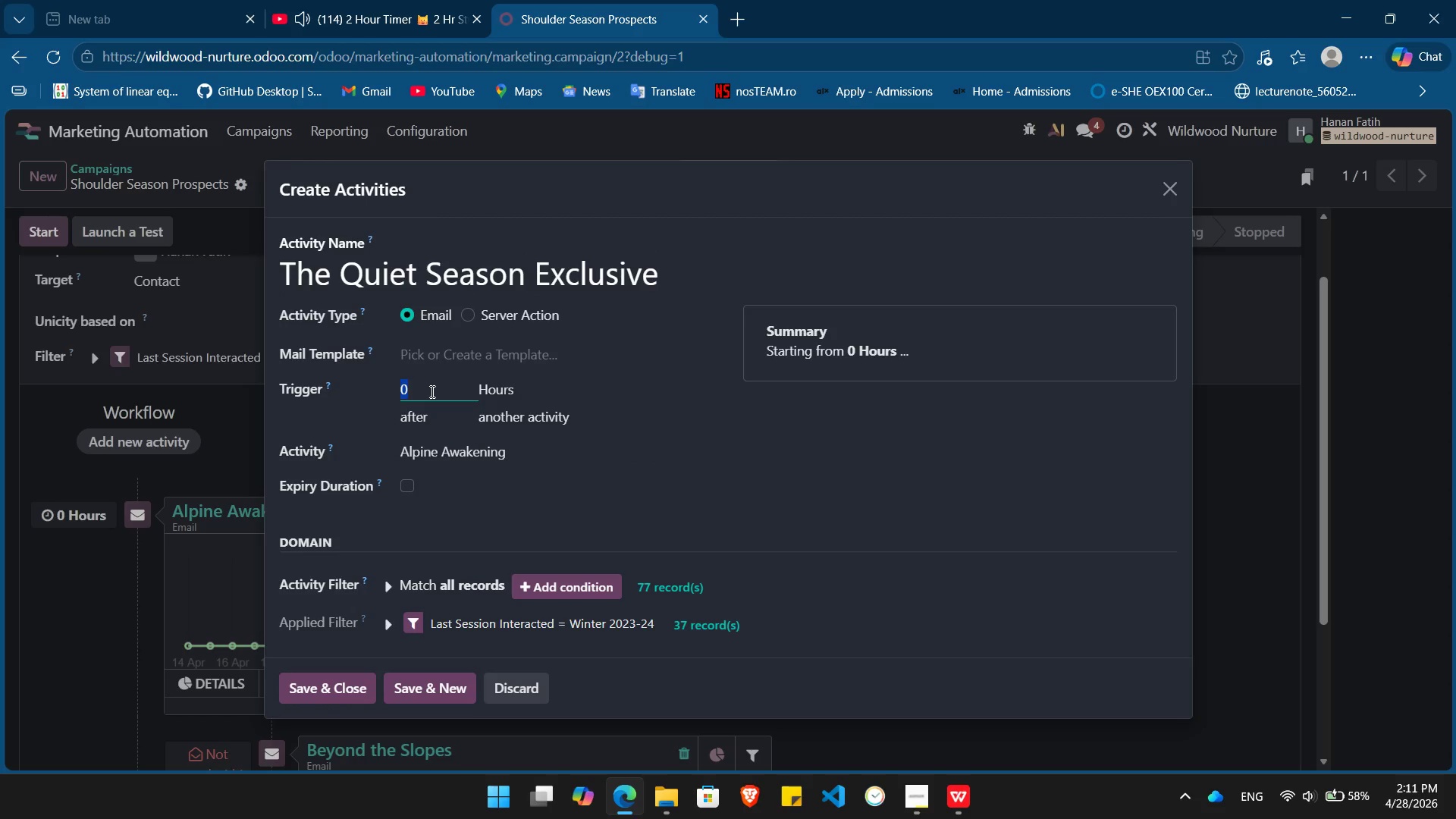 
key(Numpad7)
 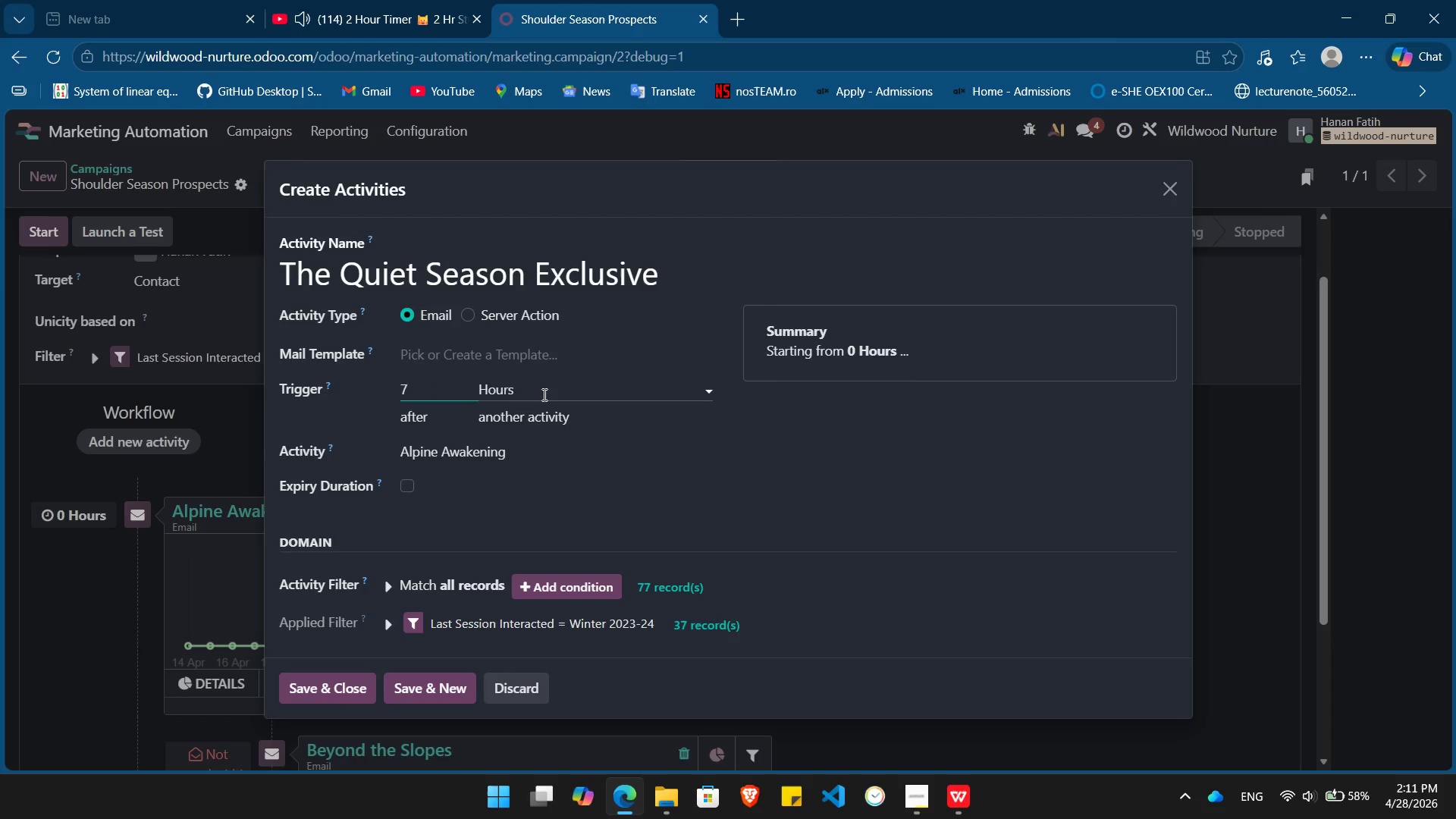 
left_click([543, 394])
 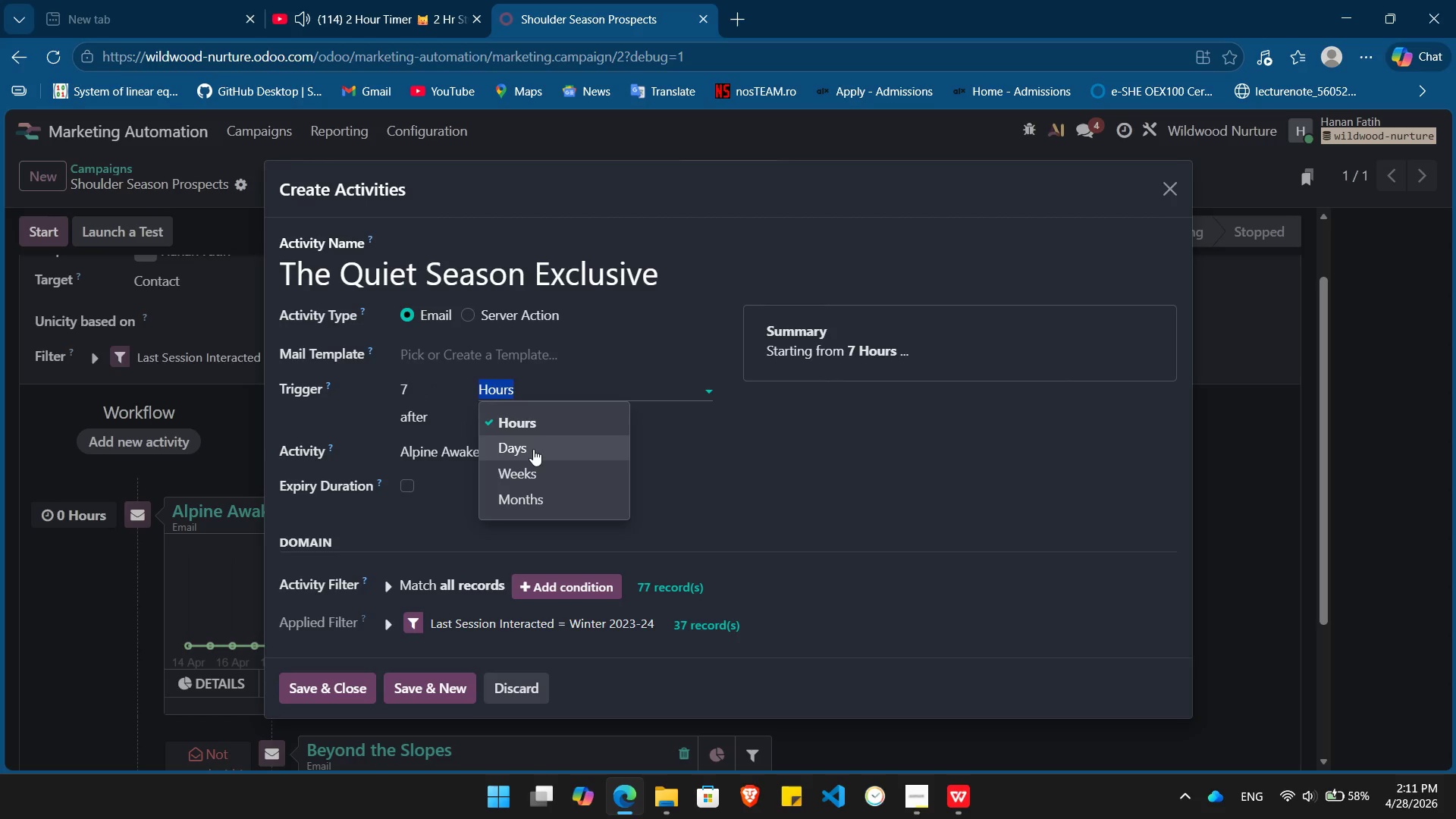 
left_click([533, 449])
 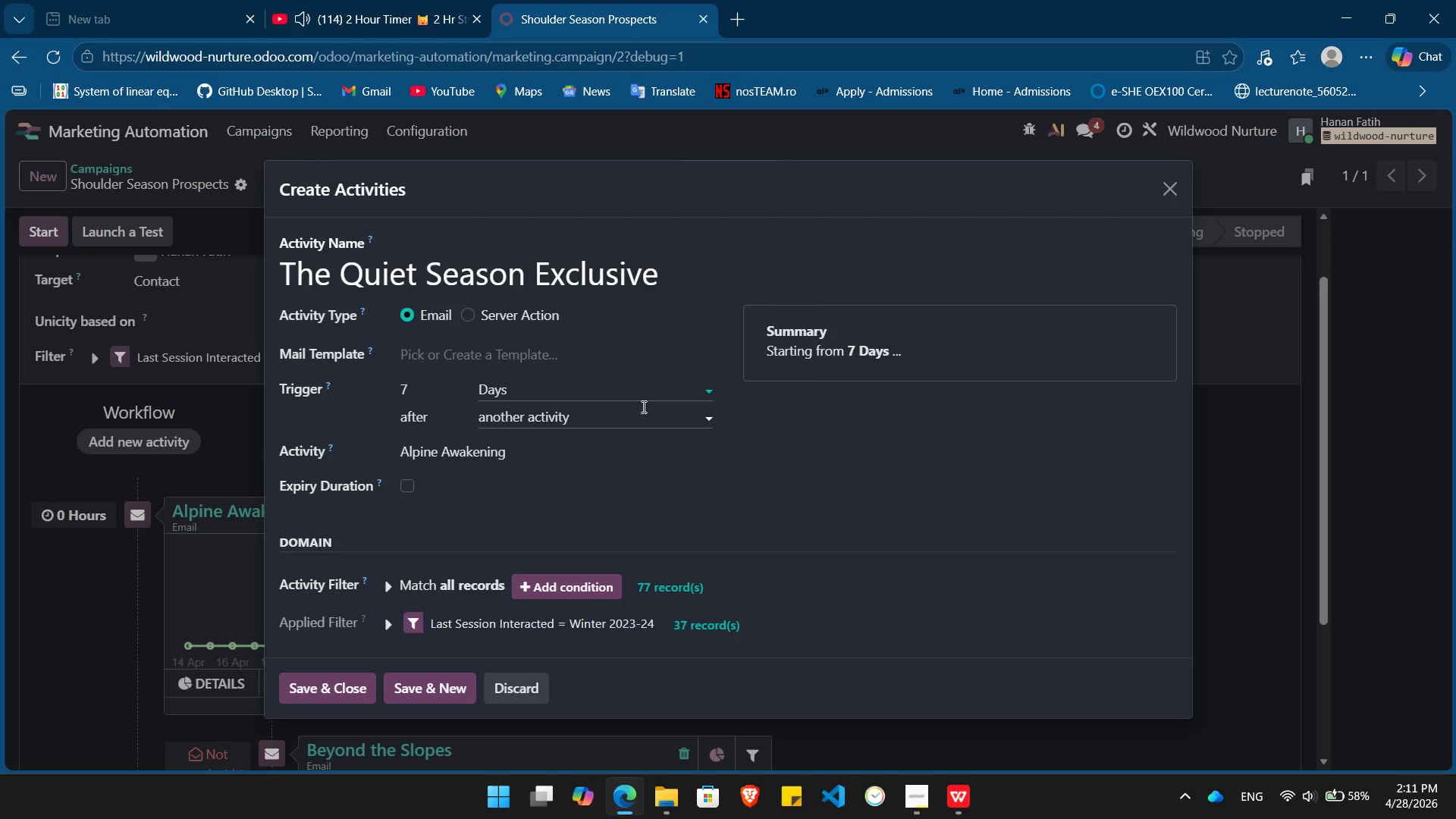 
wait(10.56)
 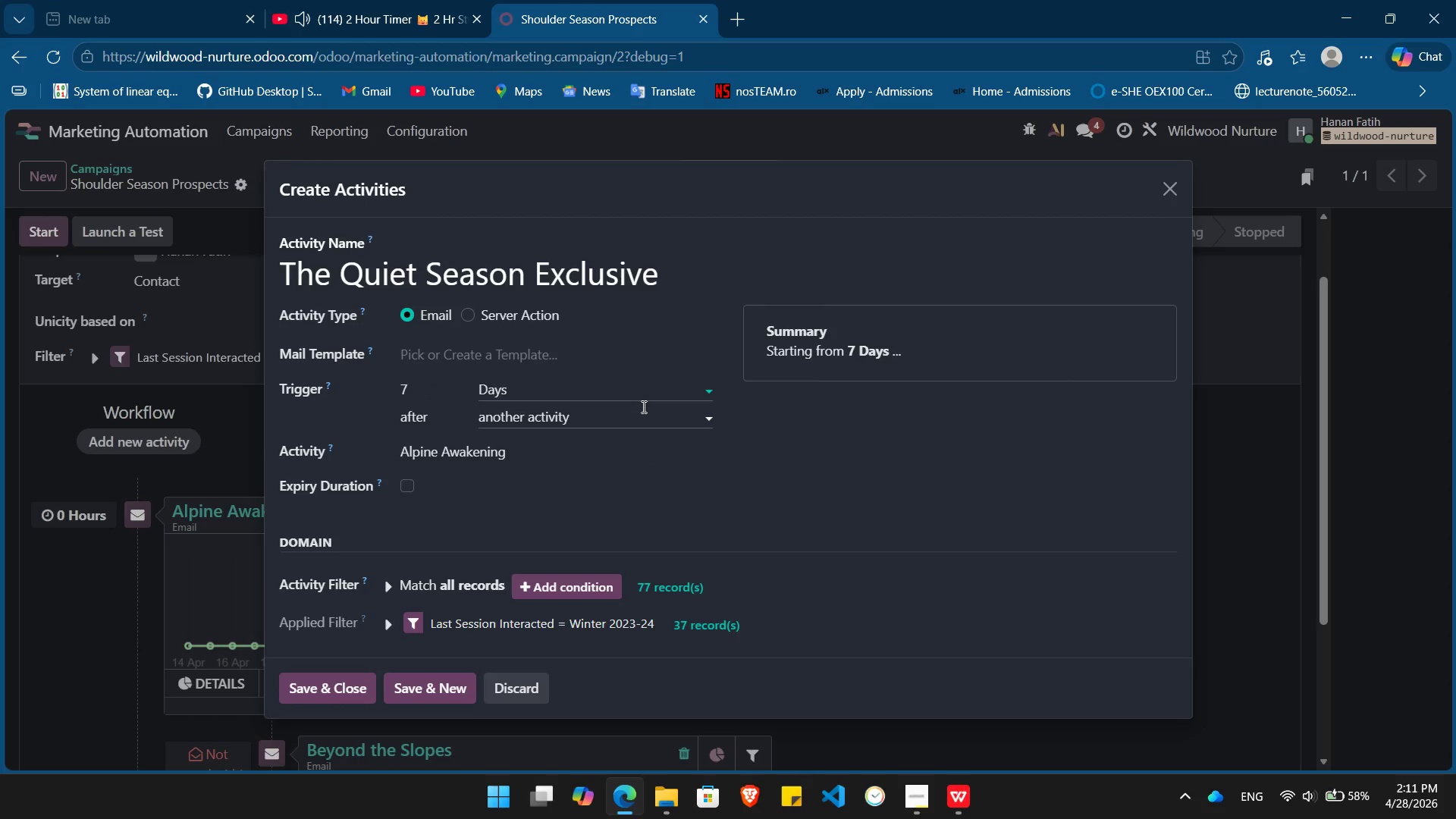 
left_click([528, 456])
 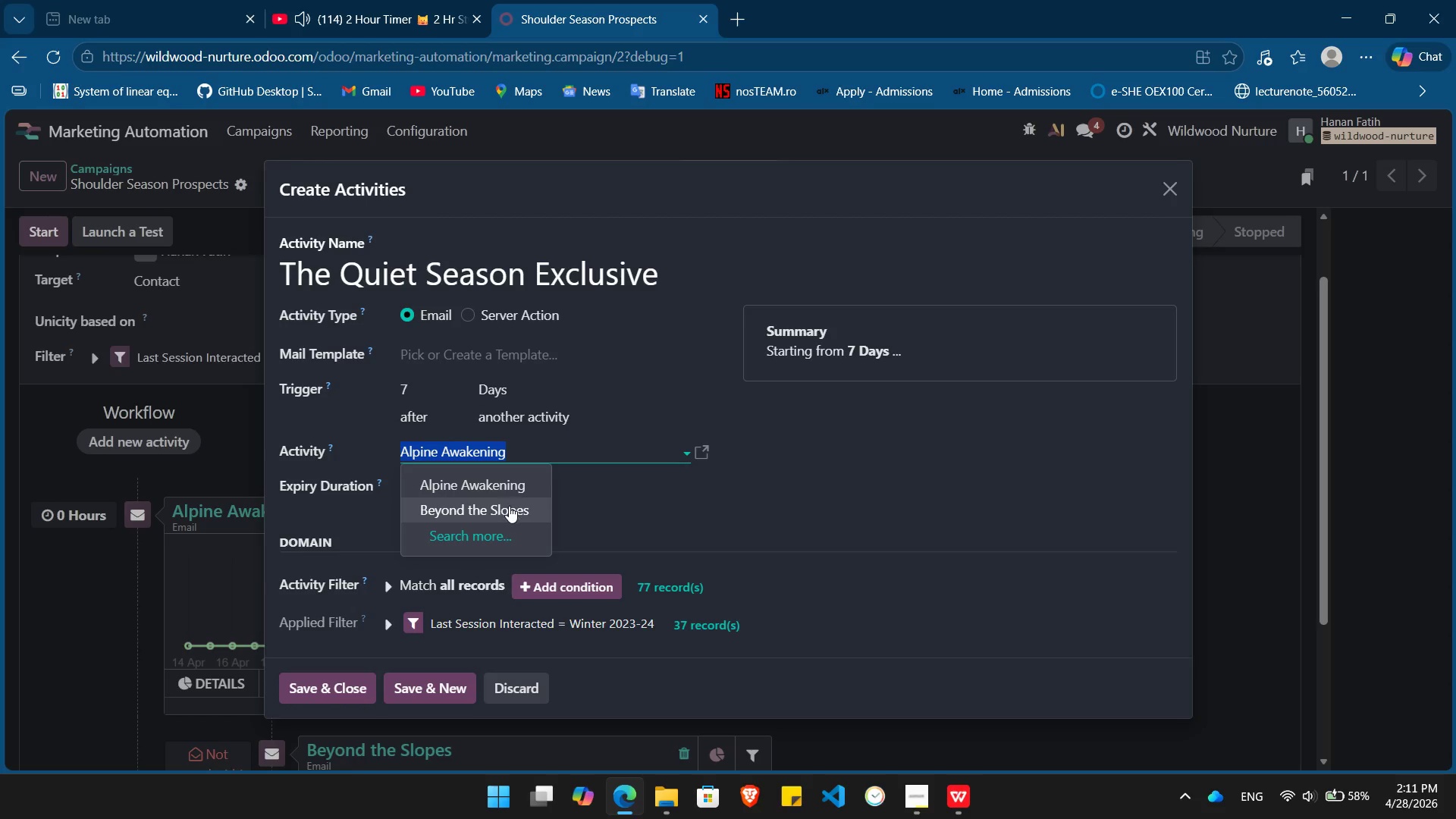 
left_click([509, 506])
 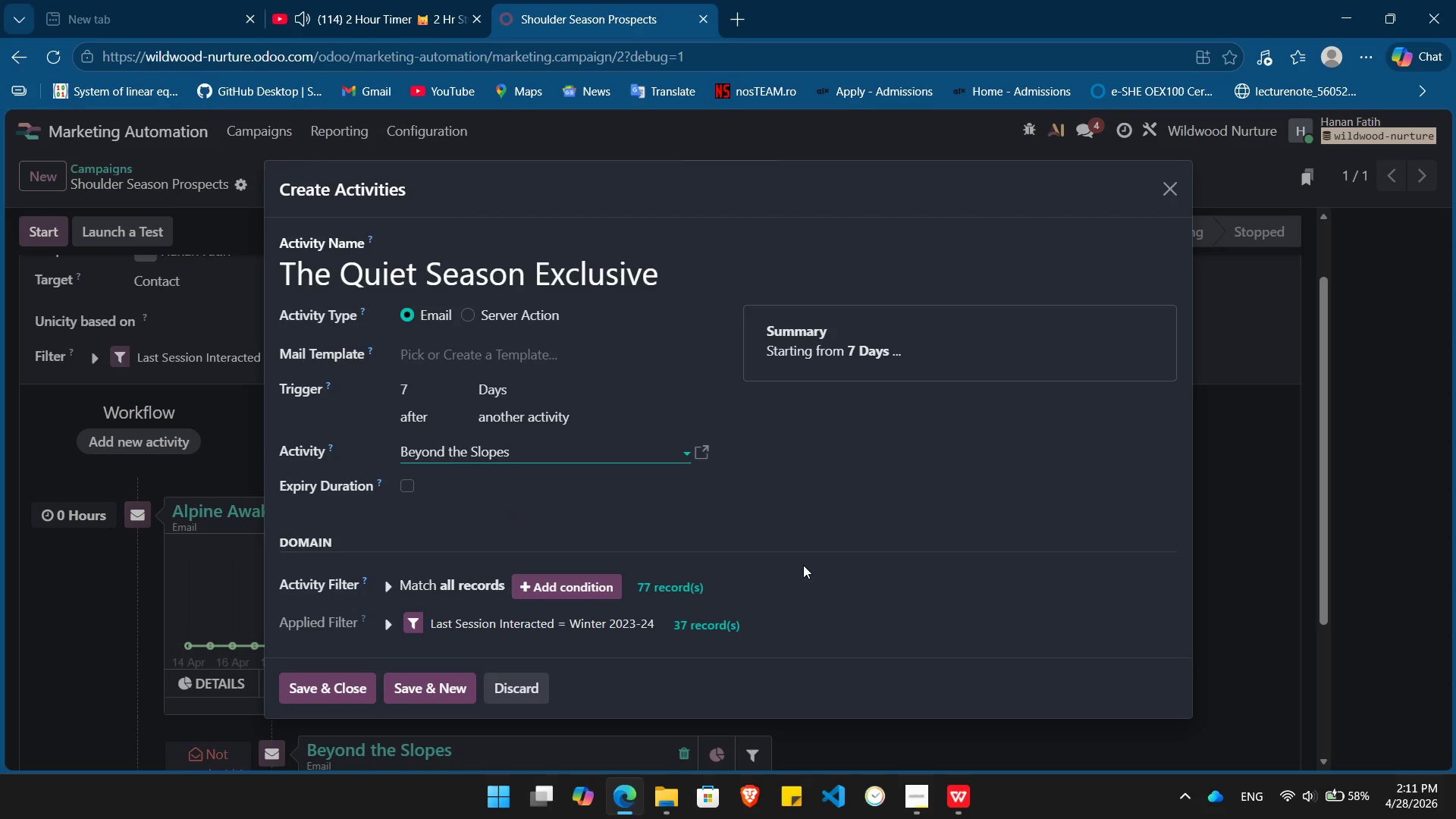 
wait(8.36)
 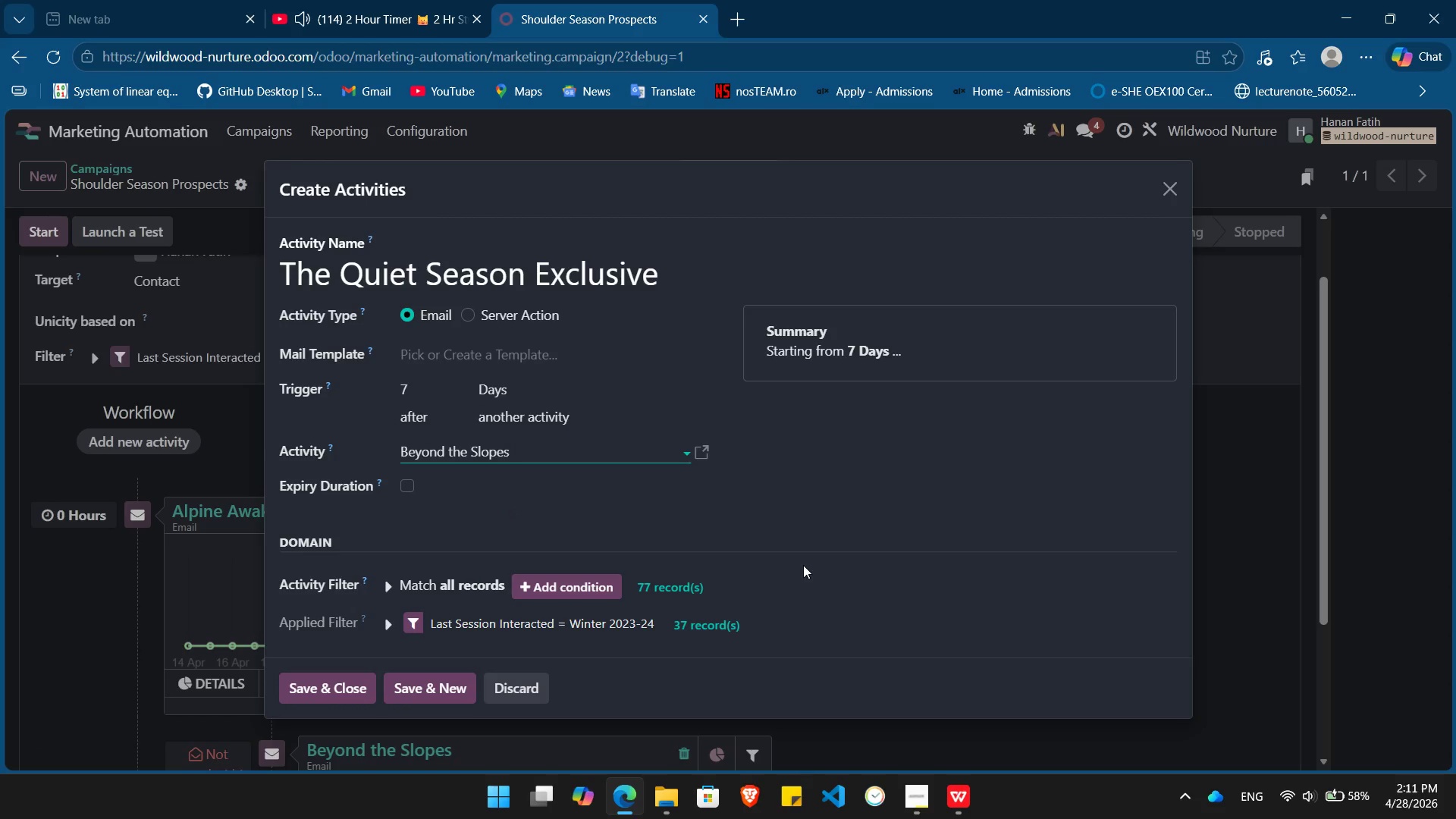 
left_click([339, 686])
 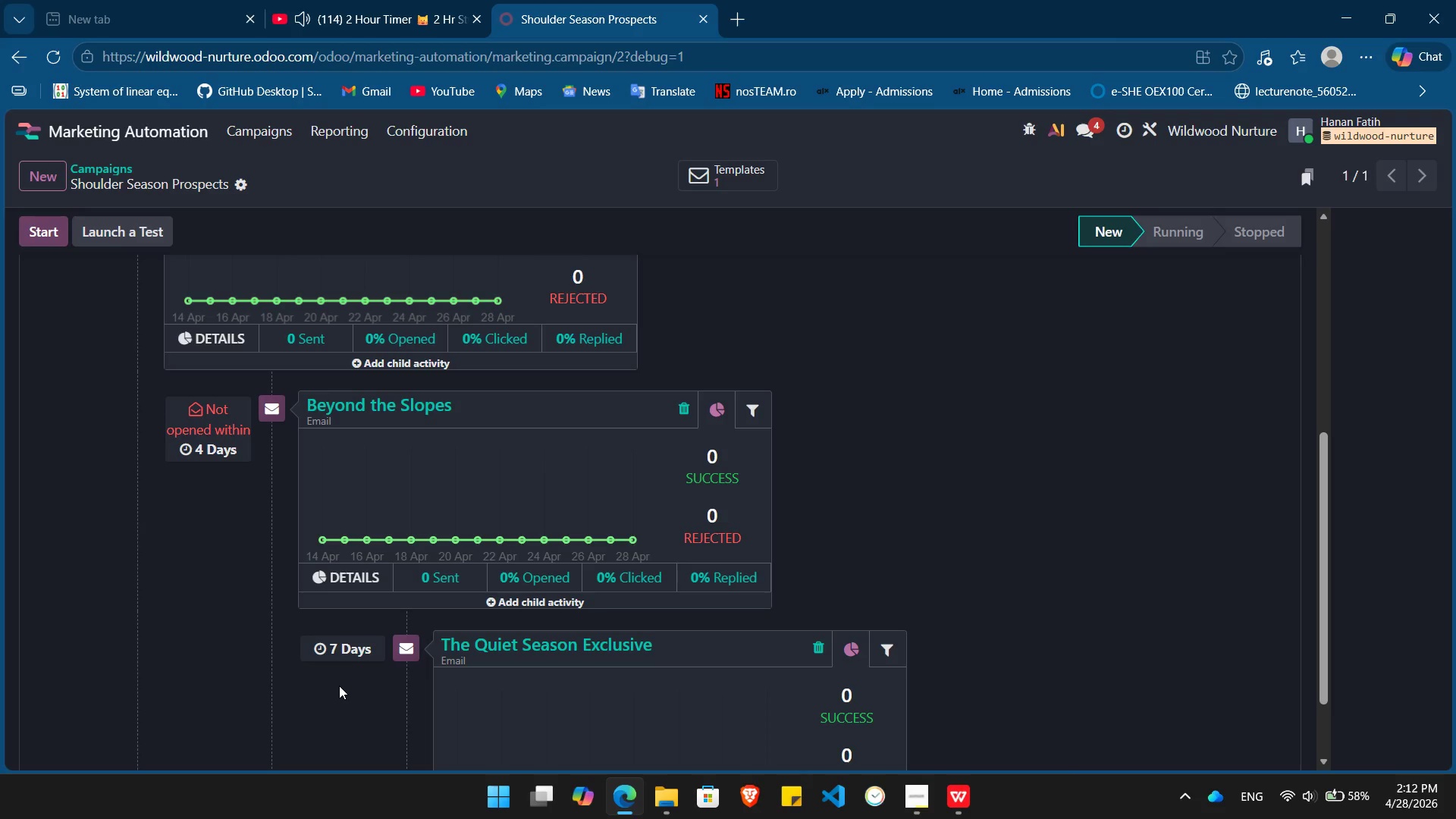 
wait(18.42)
 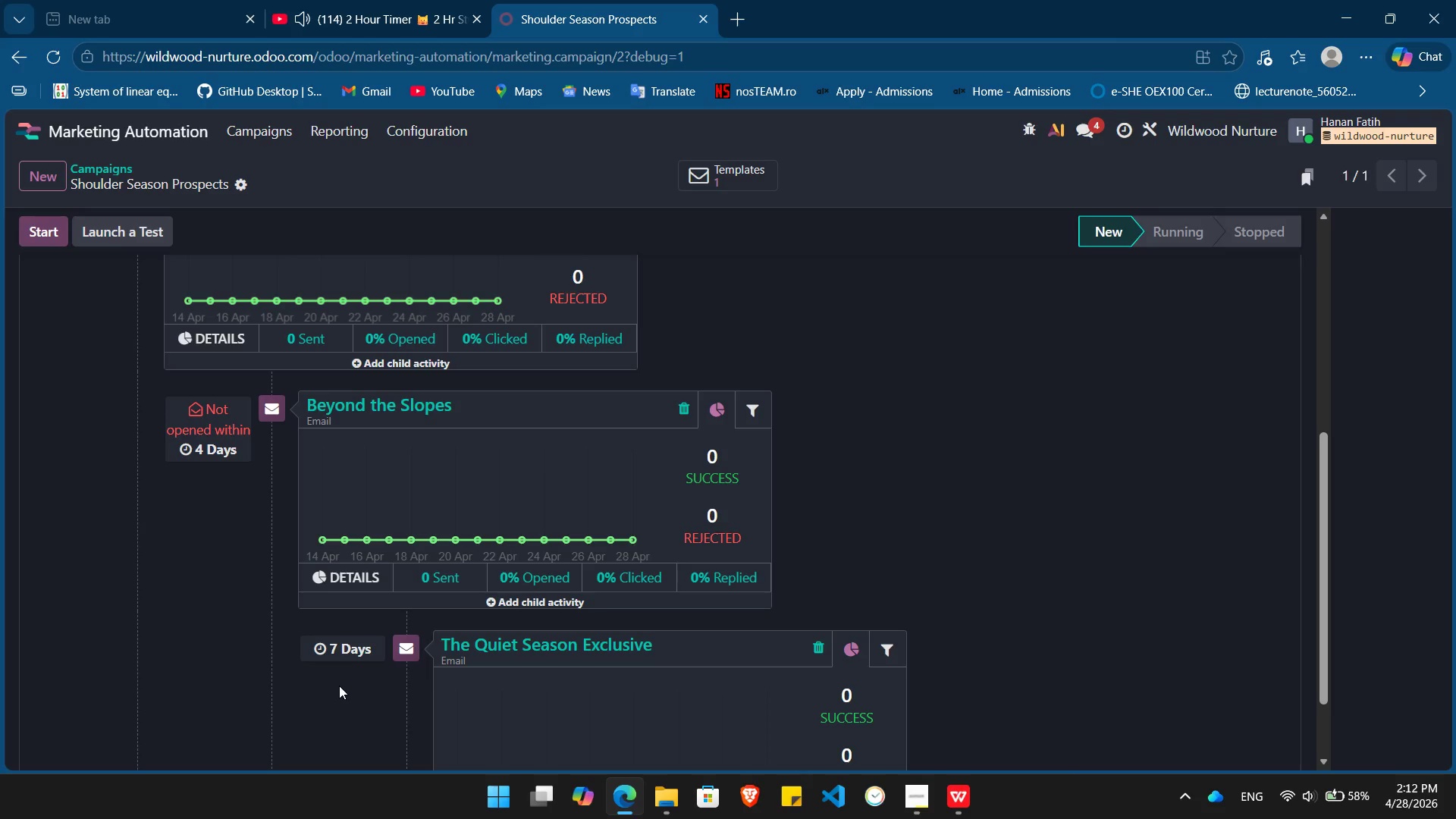 
left_click([237, 186])
 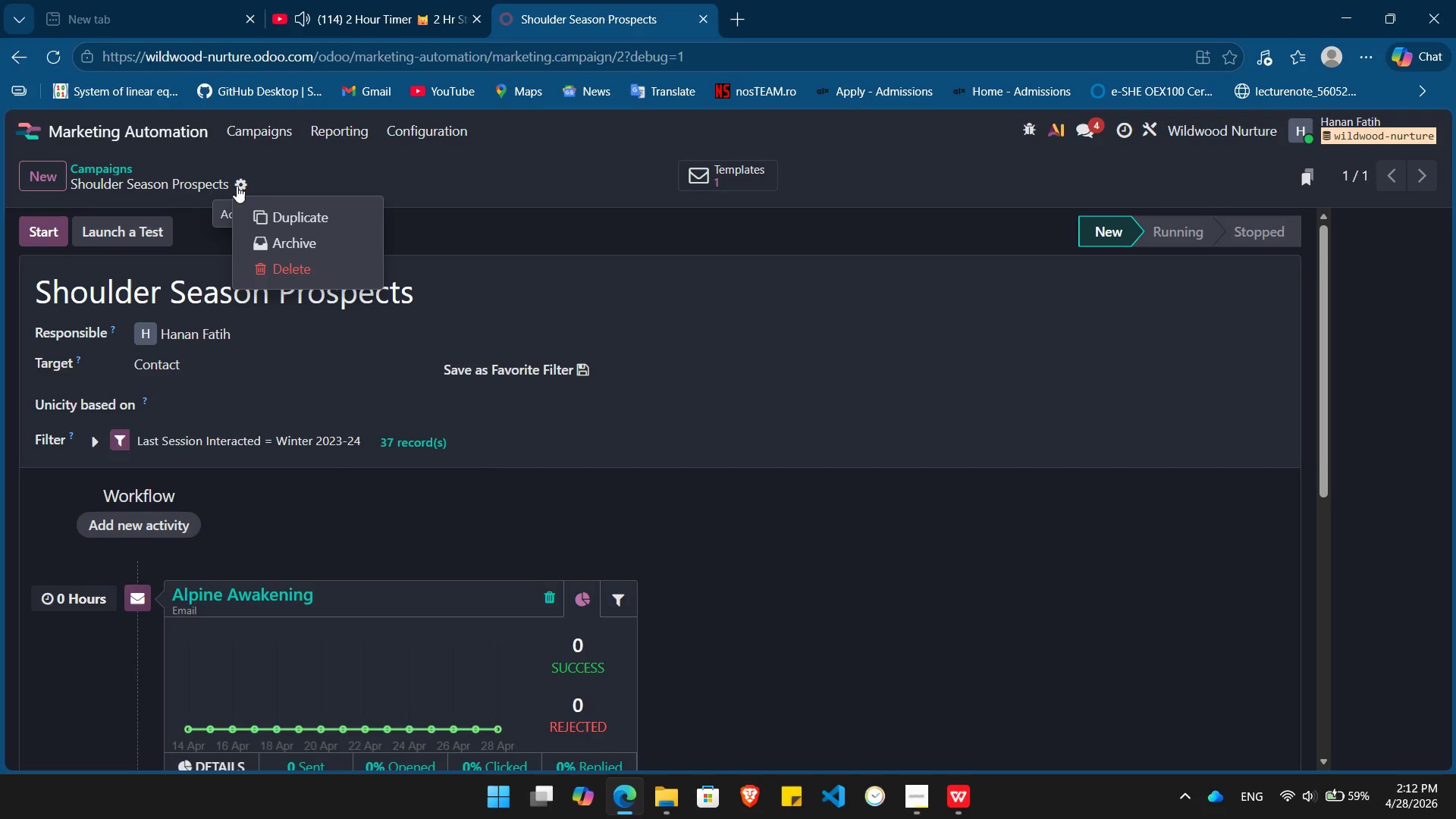 
left_click([237, 186])
 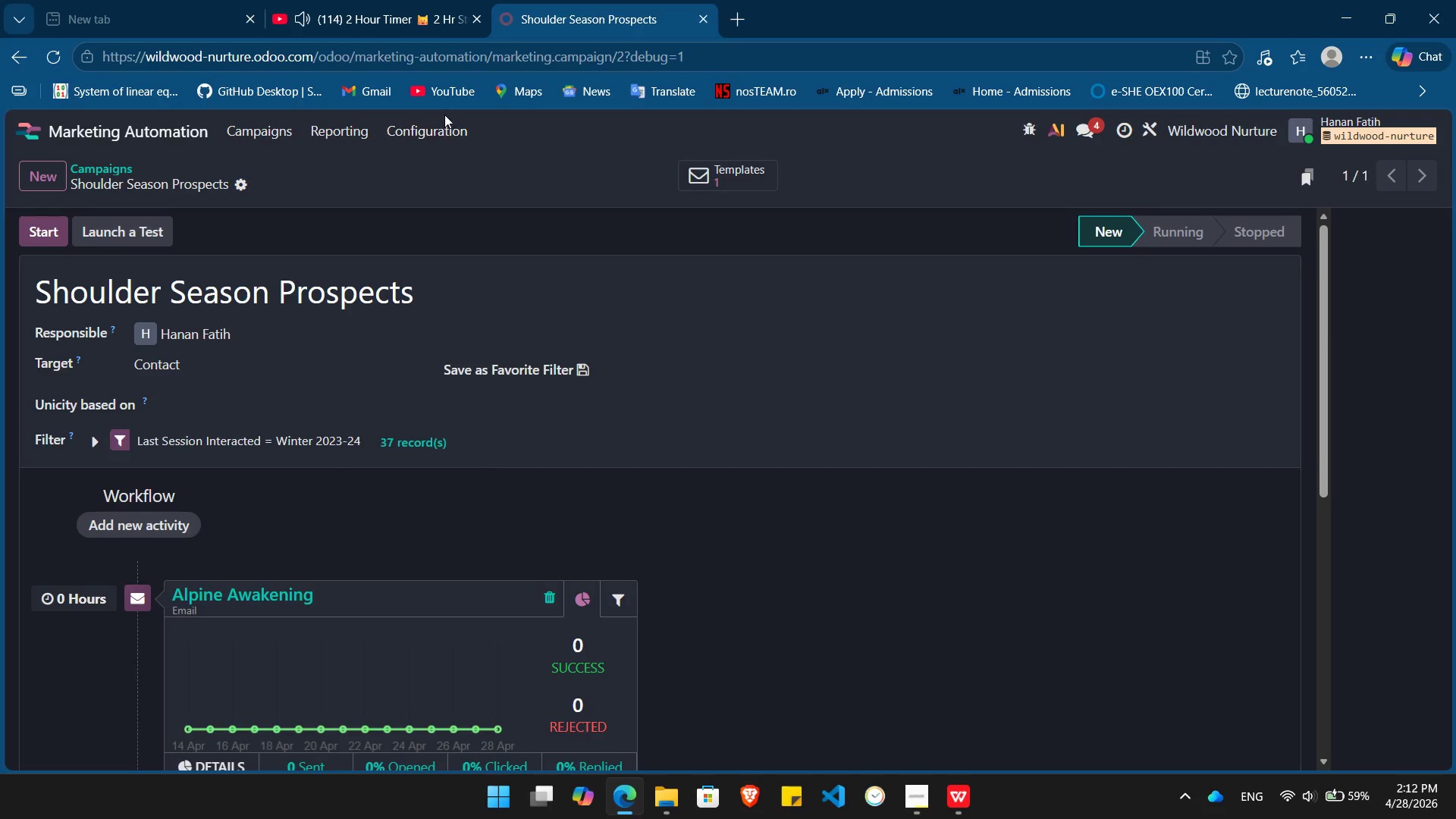 
left_click([441, 130])
 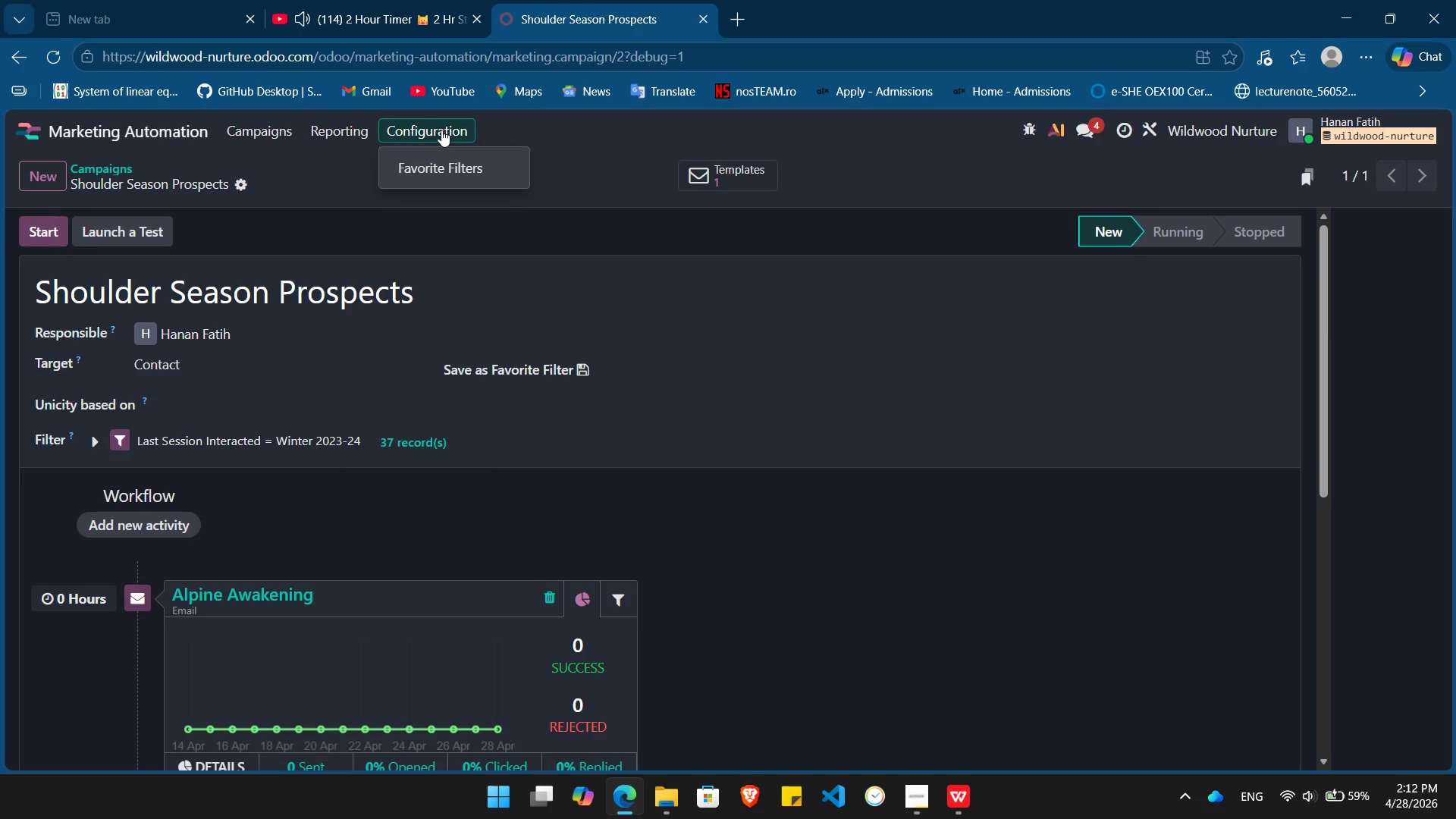 
left_click([441, 130])
 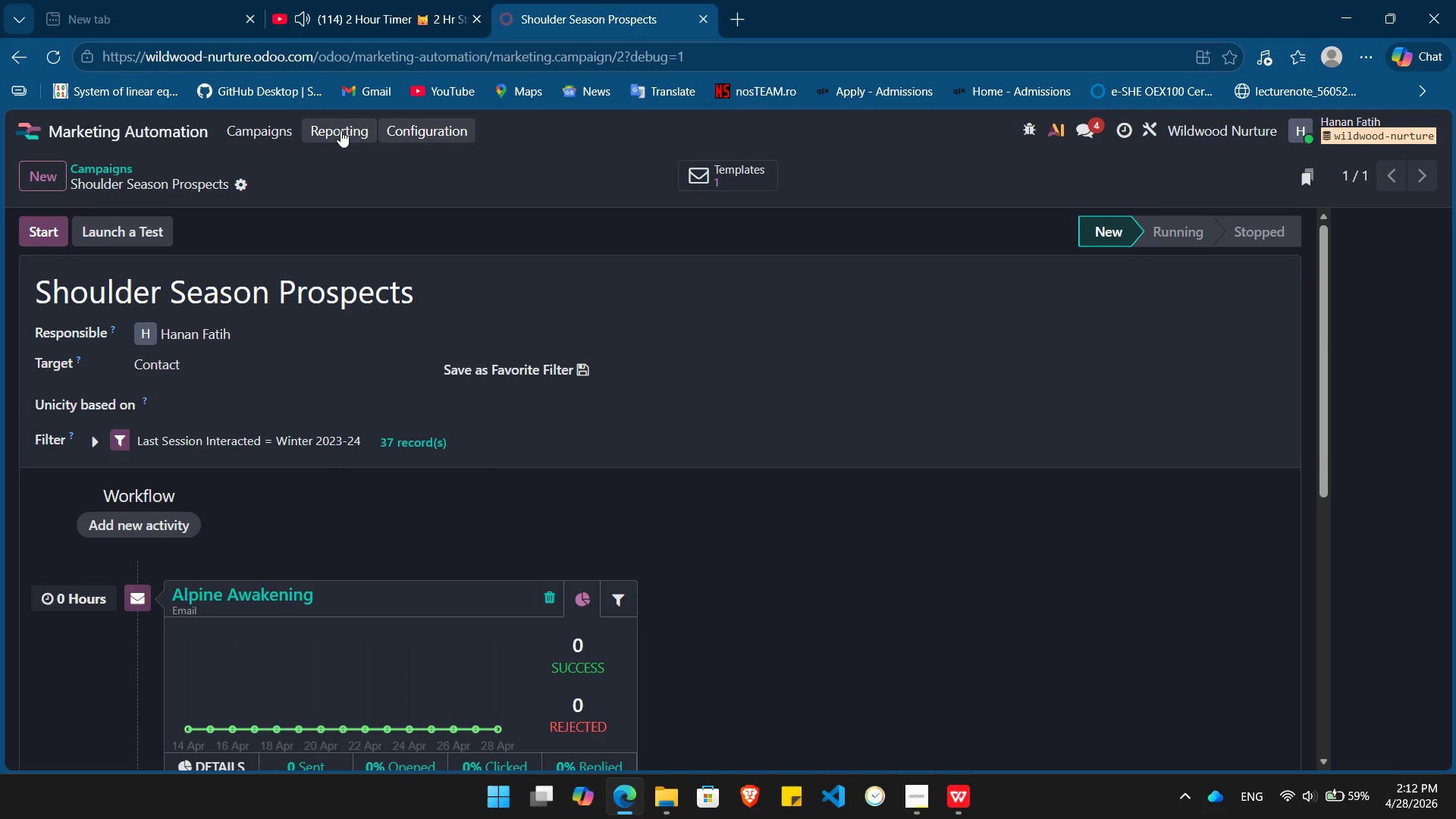 
left_click([340, 130])
 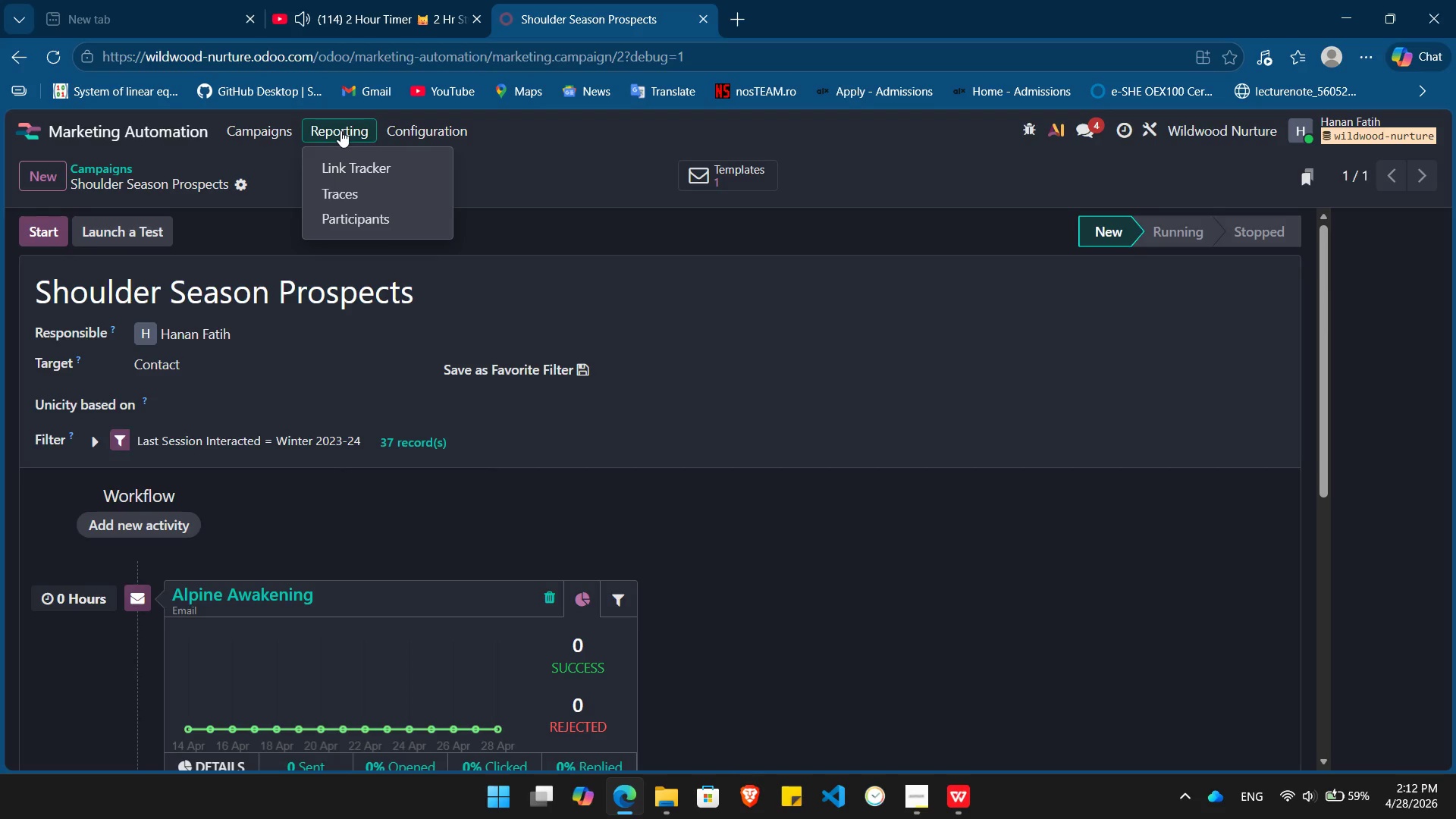 
left_click([340, 130])
 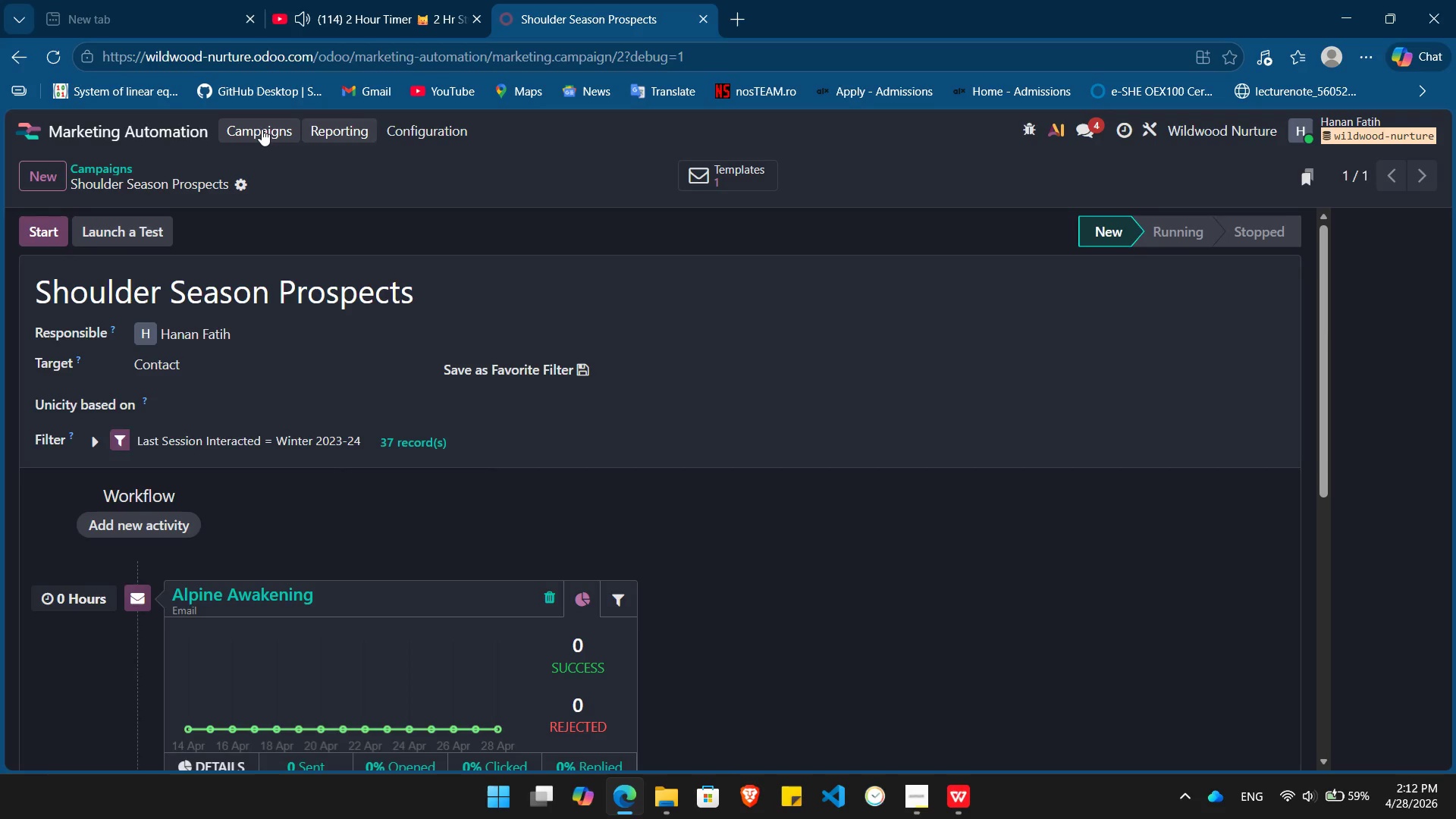 
left_click([262, 129])
 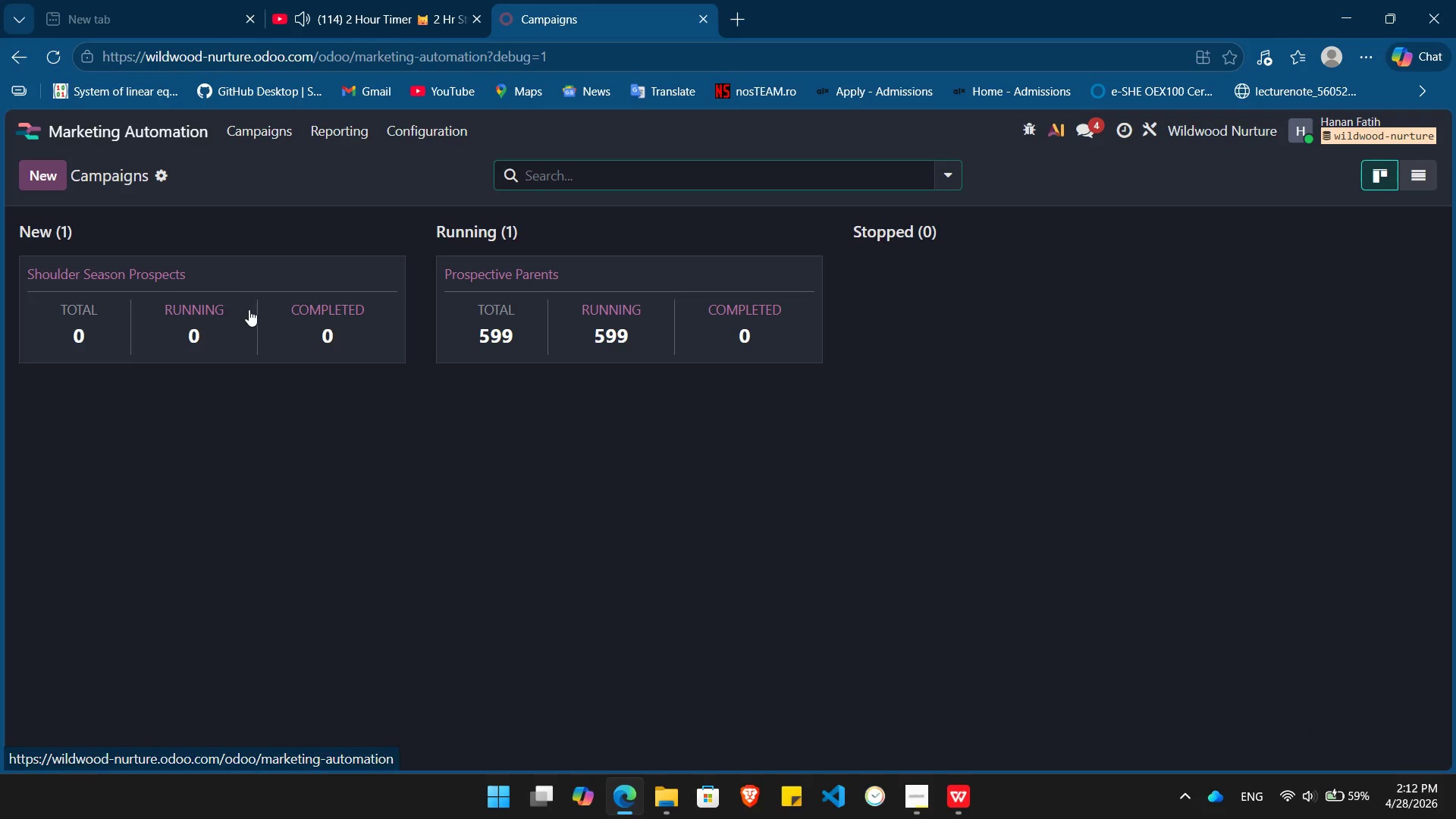 
left_click([249, 309])
 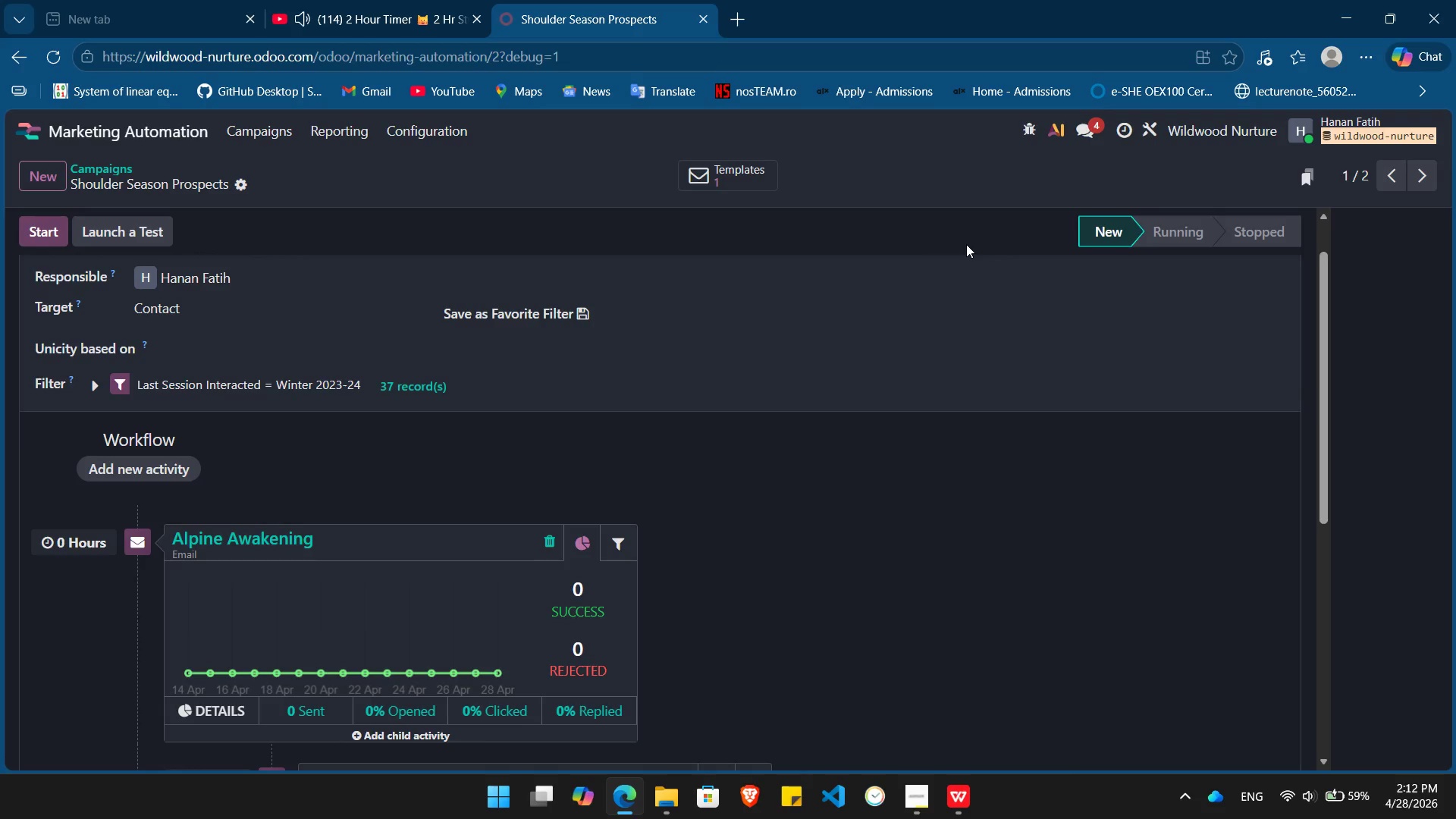 
wait(27.81)
 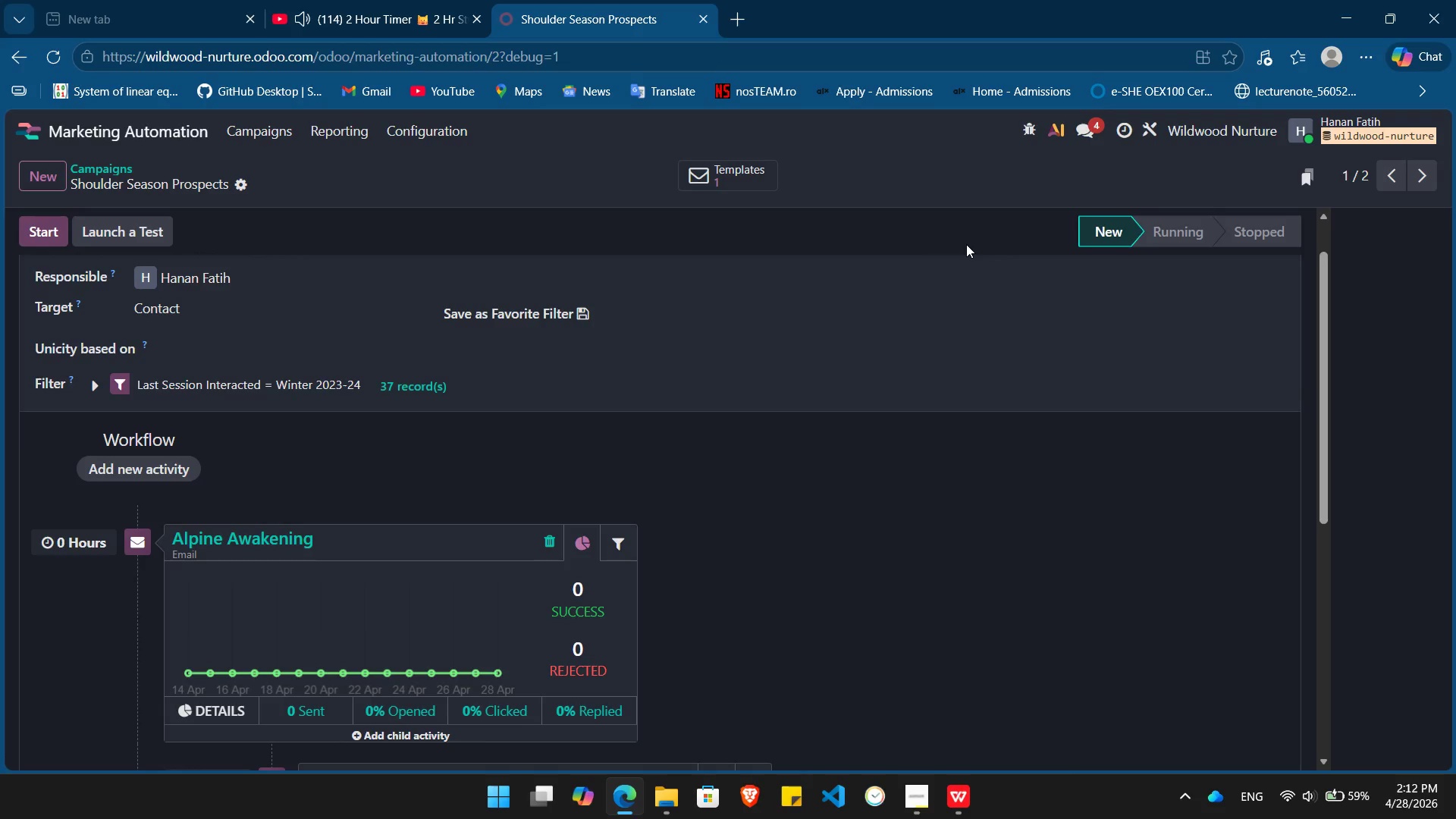 
mouse_move([663, 724])
 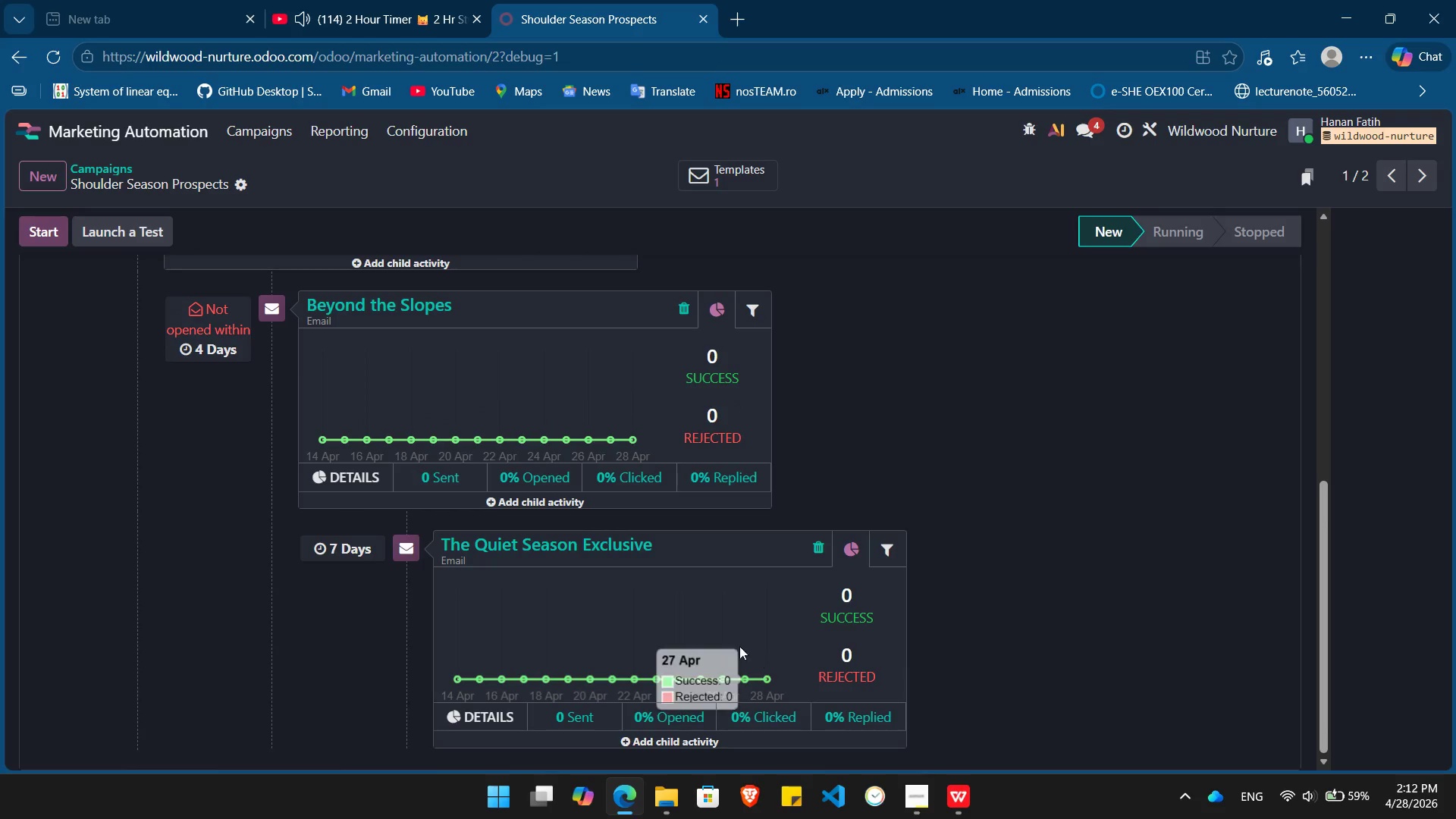 
mouse_move([589, 544])
 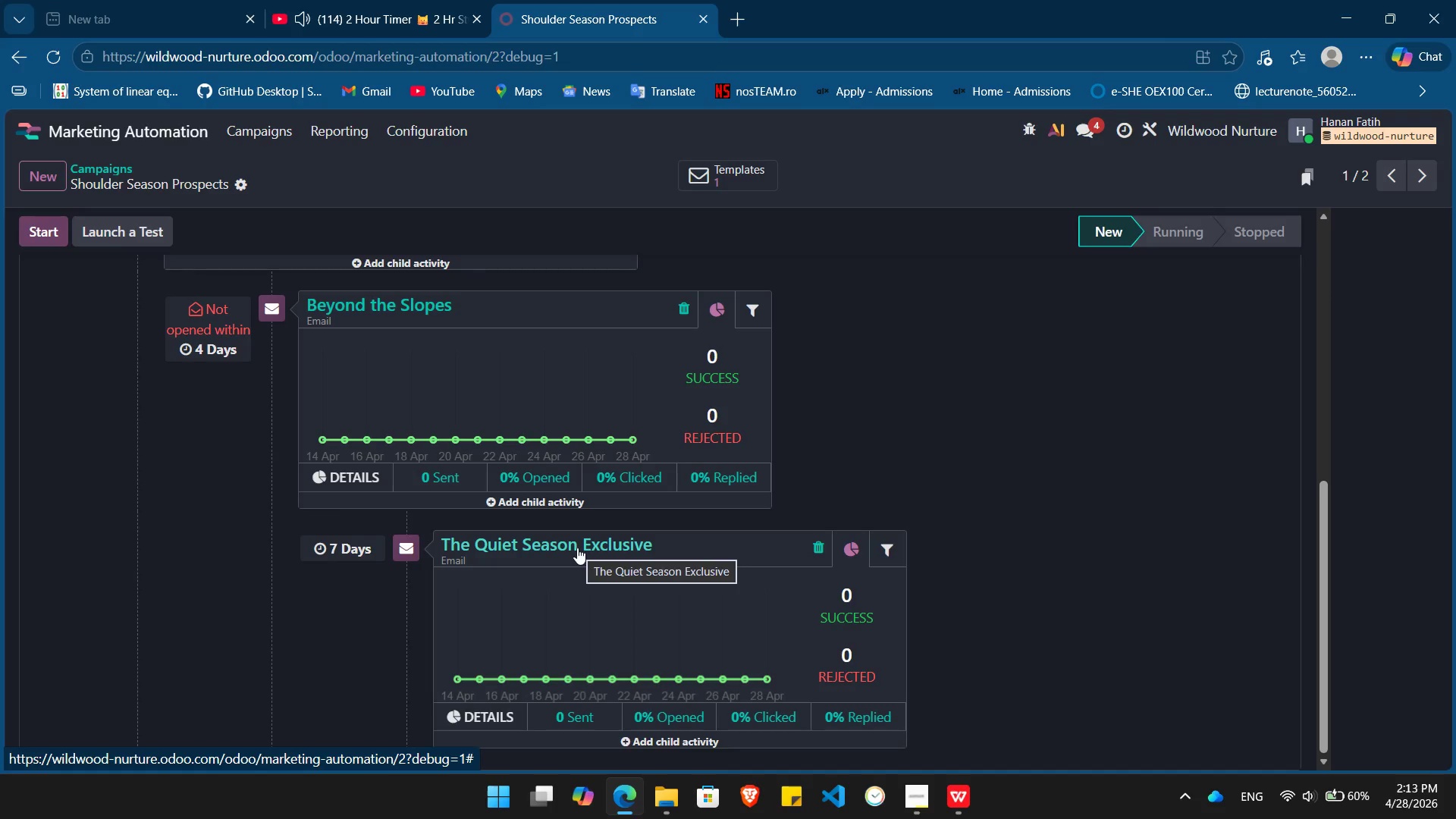 
wait(28.4)
 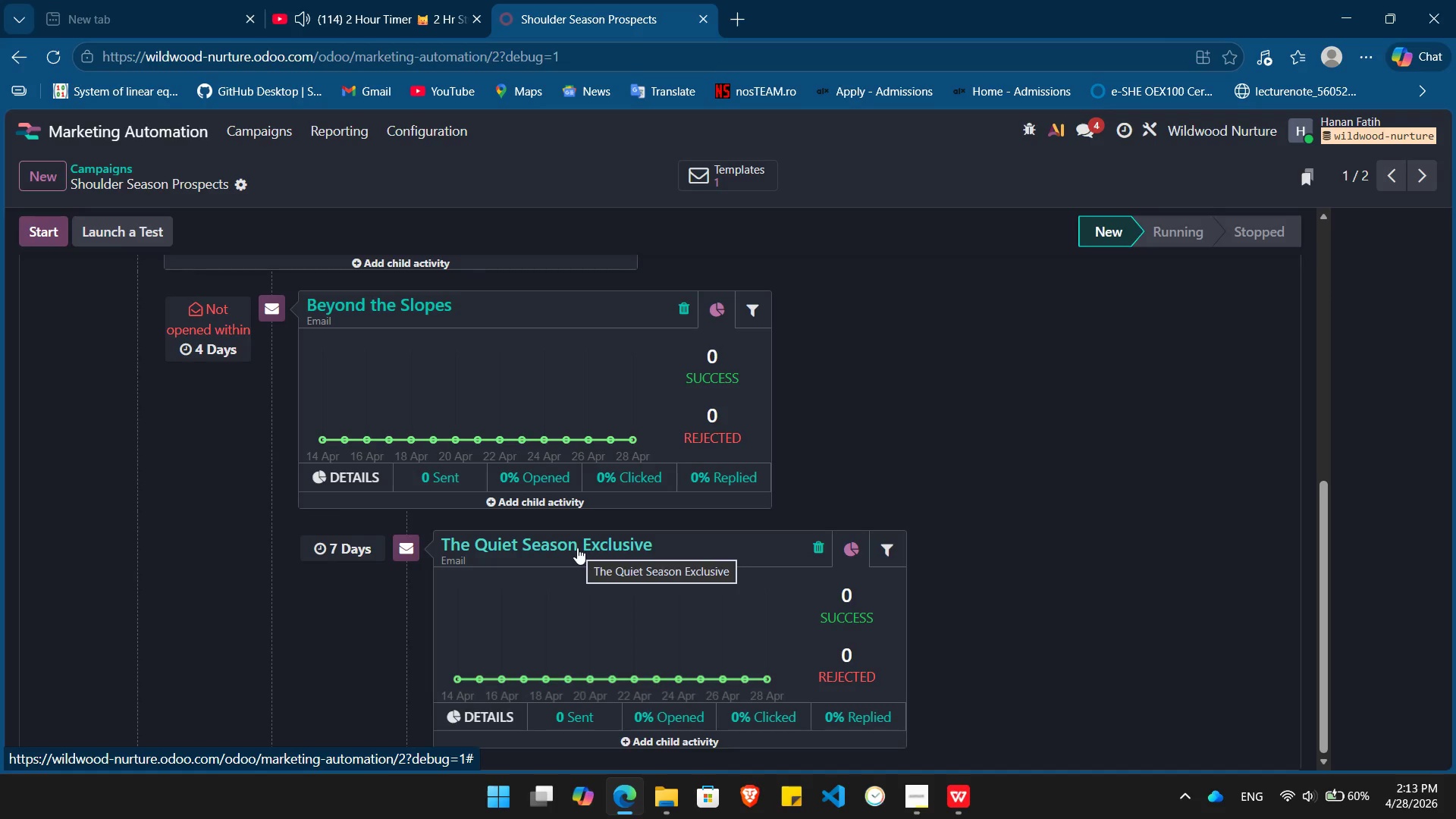 
left_click([577, 548])
 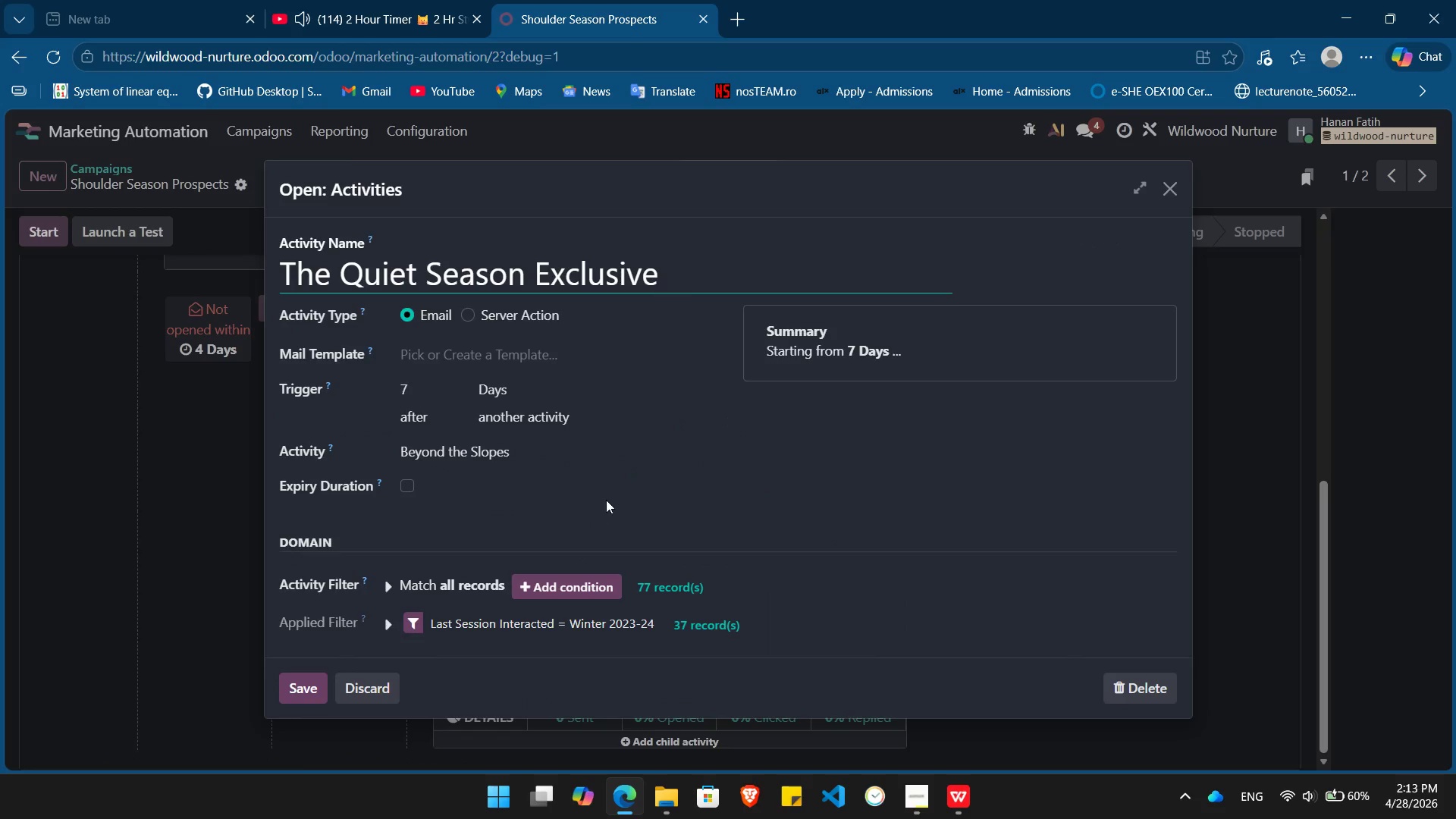 
wait(8.42)
 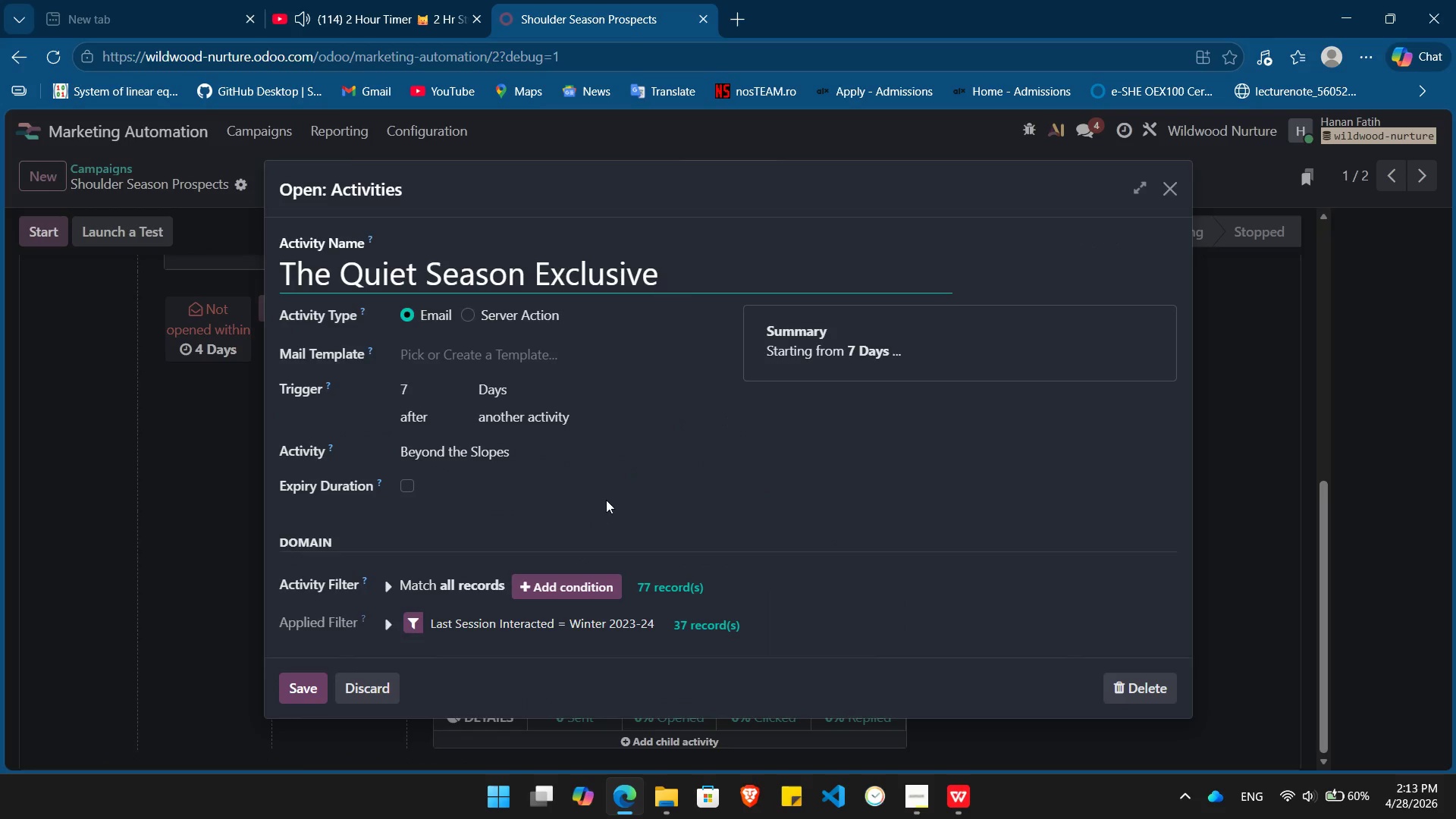 
left_click([295, 692])
 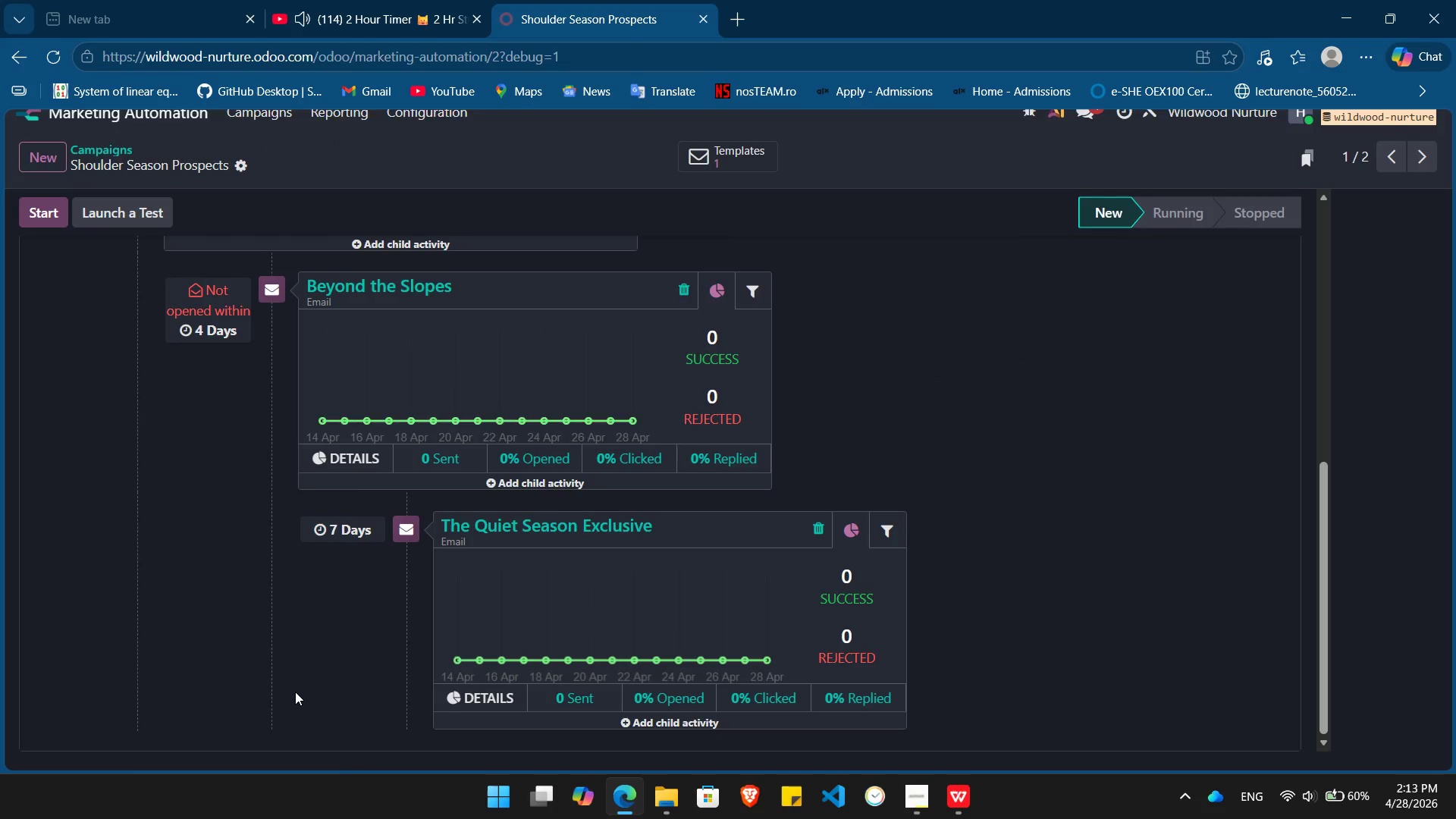 
wait(9.18)
 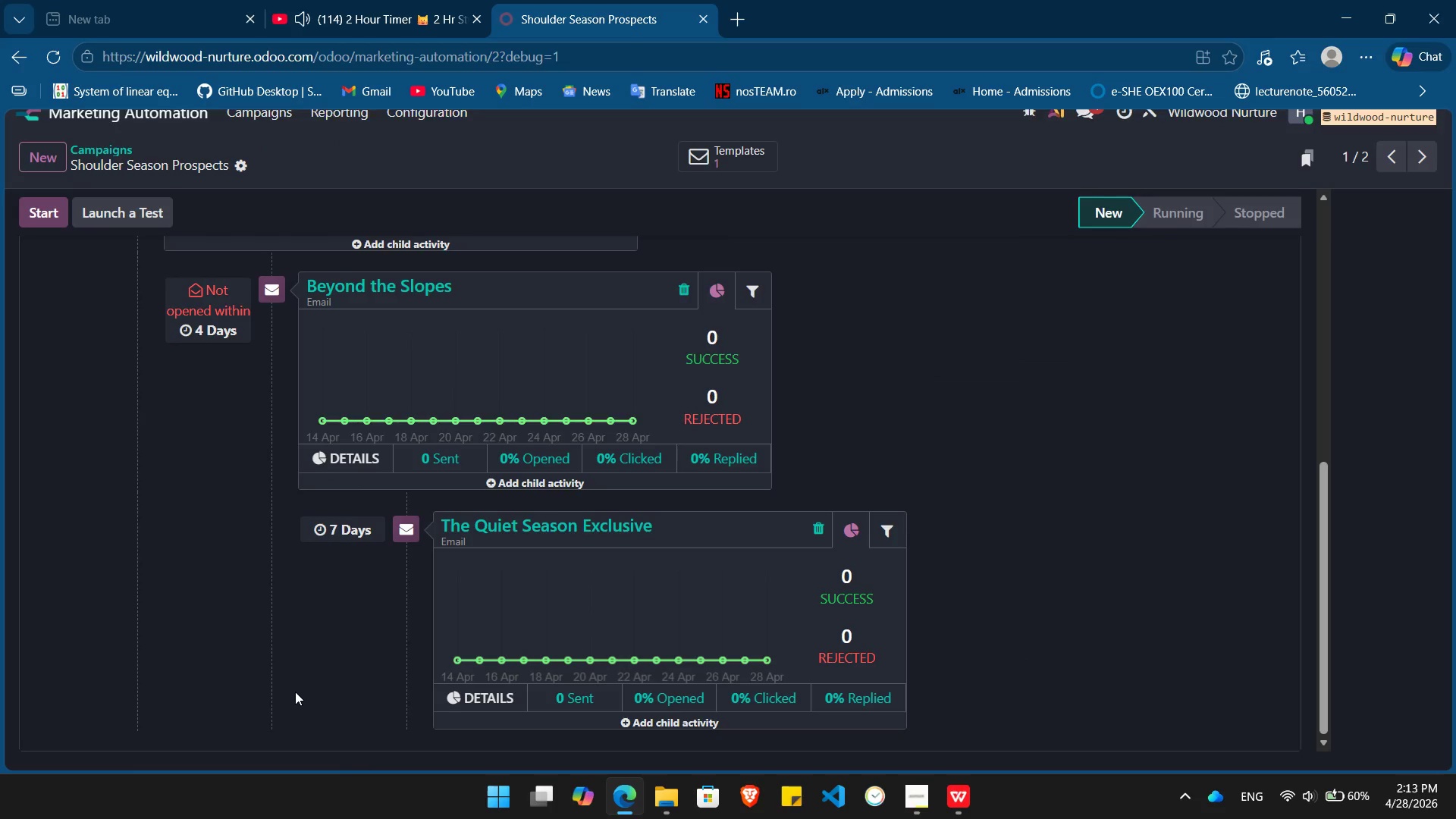 
mouse_move([424, 745])
 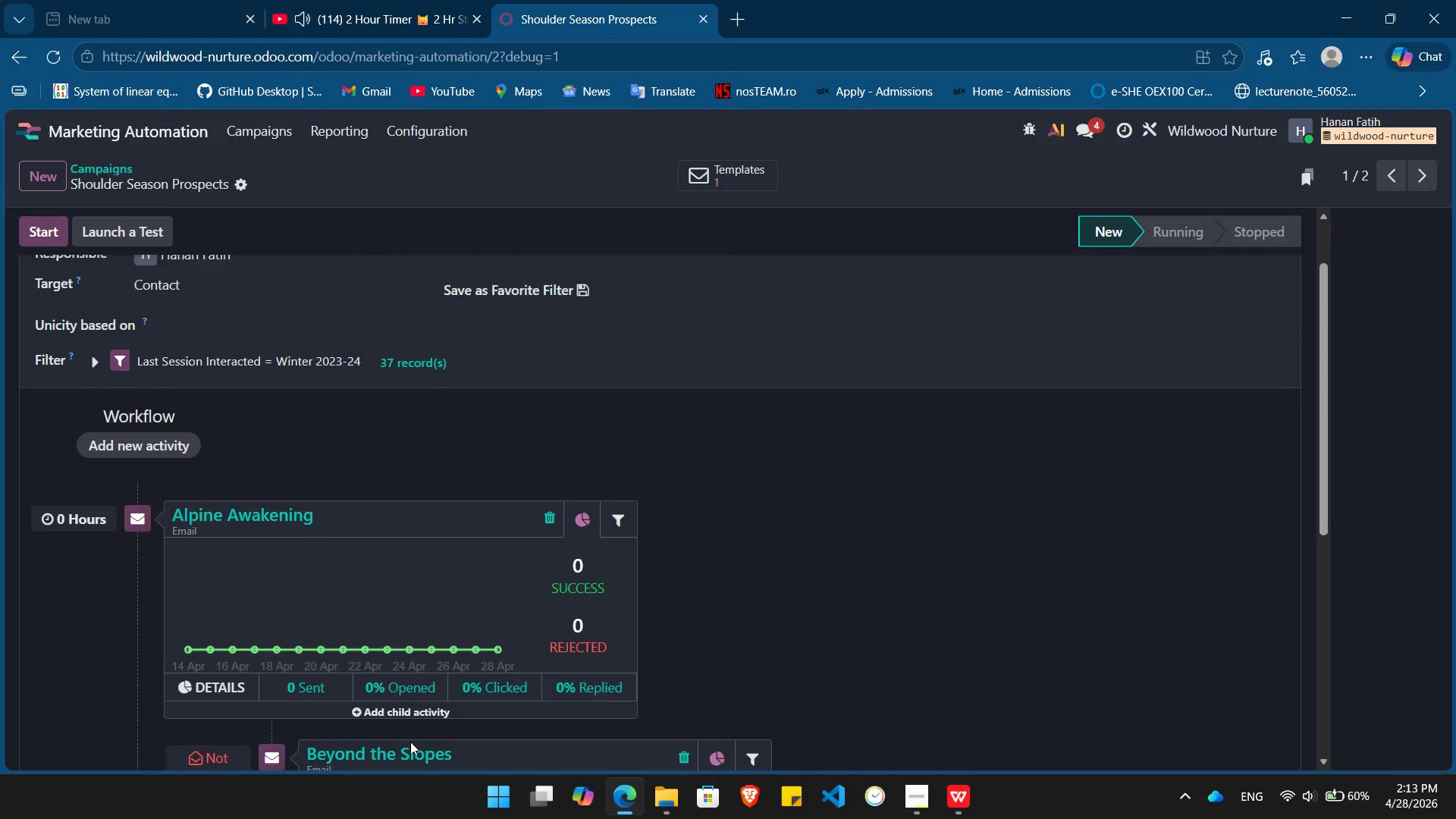 
mouse_move([347, 538])
 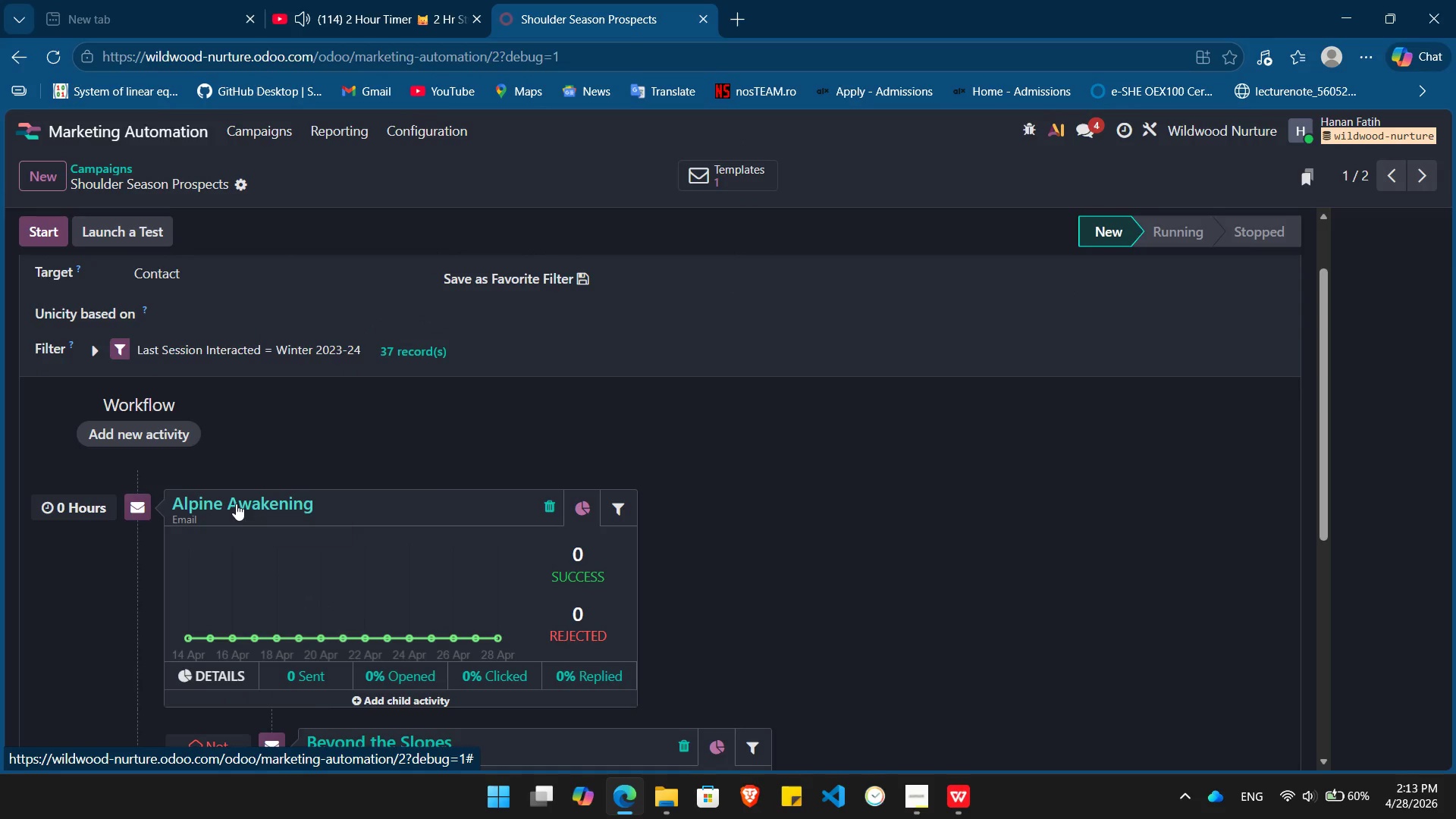 
left_click([236, 504])
 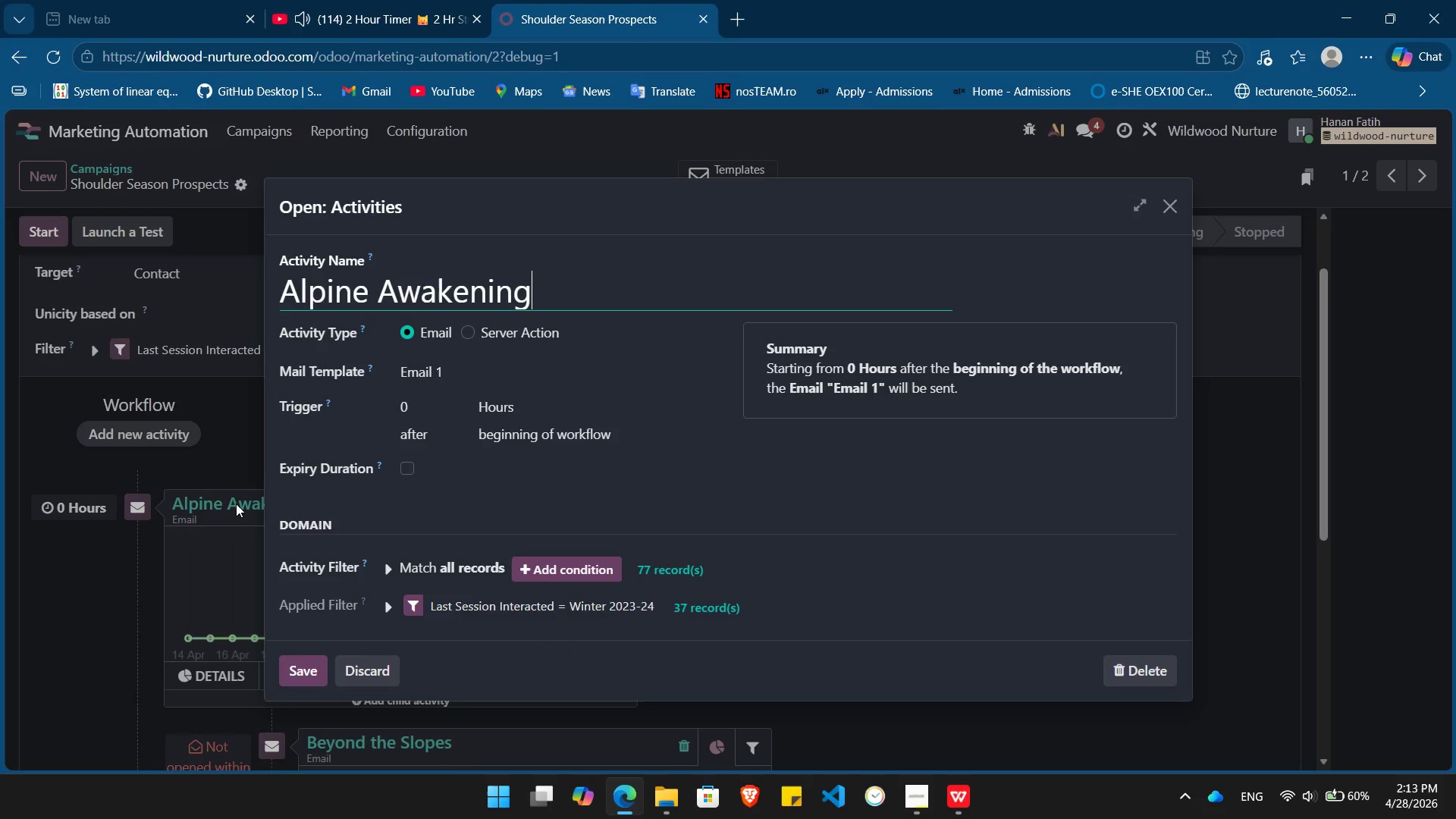 
wait(9.62)
 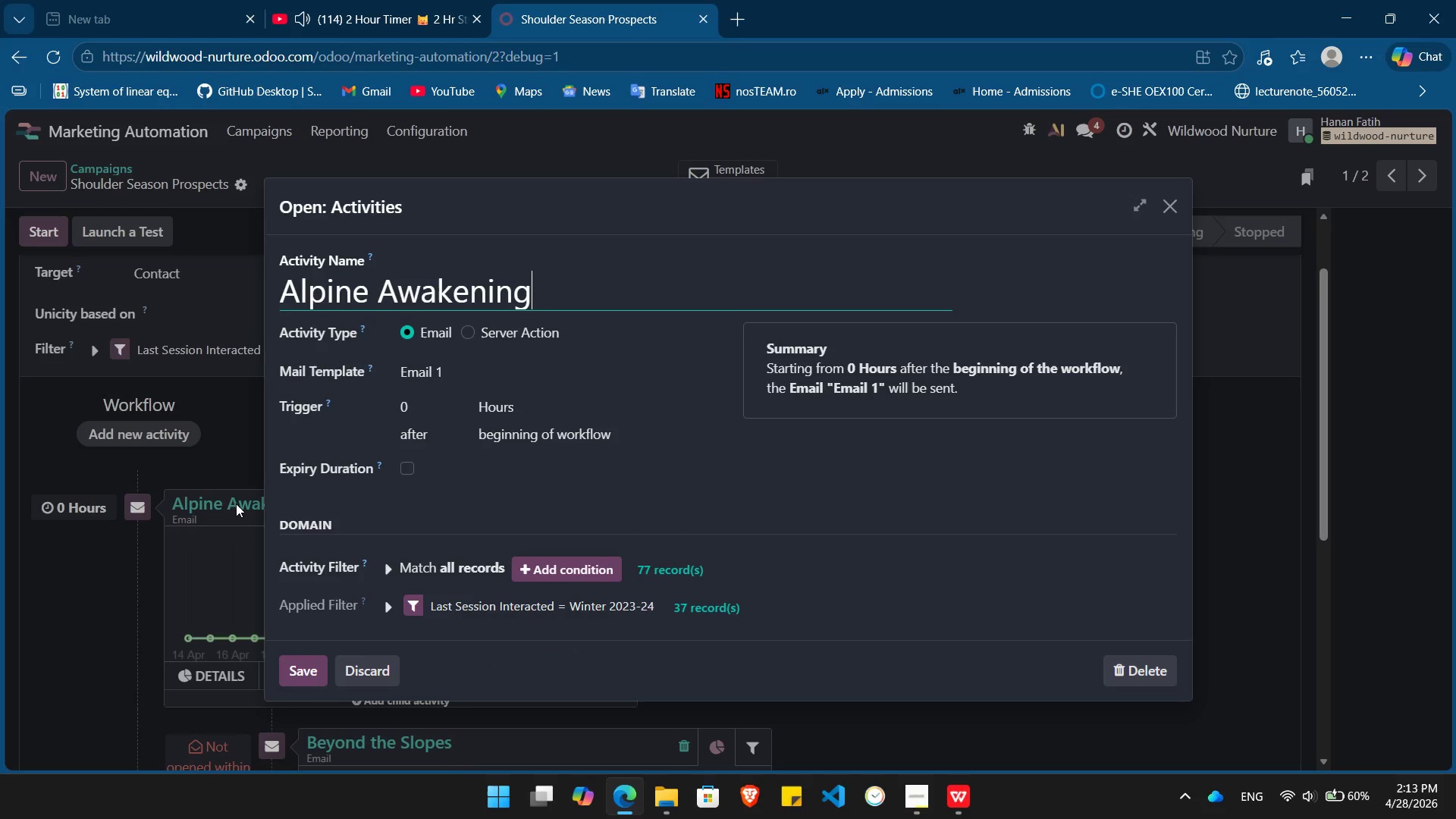 
left_click([371, 669])
 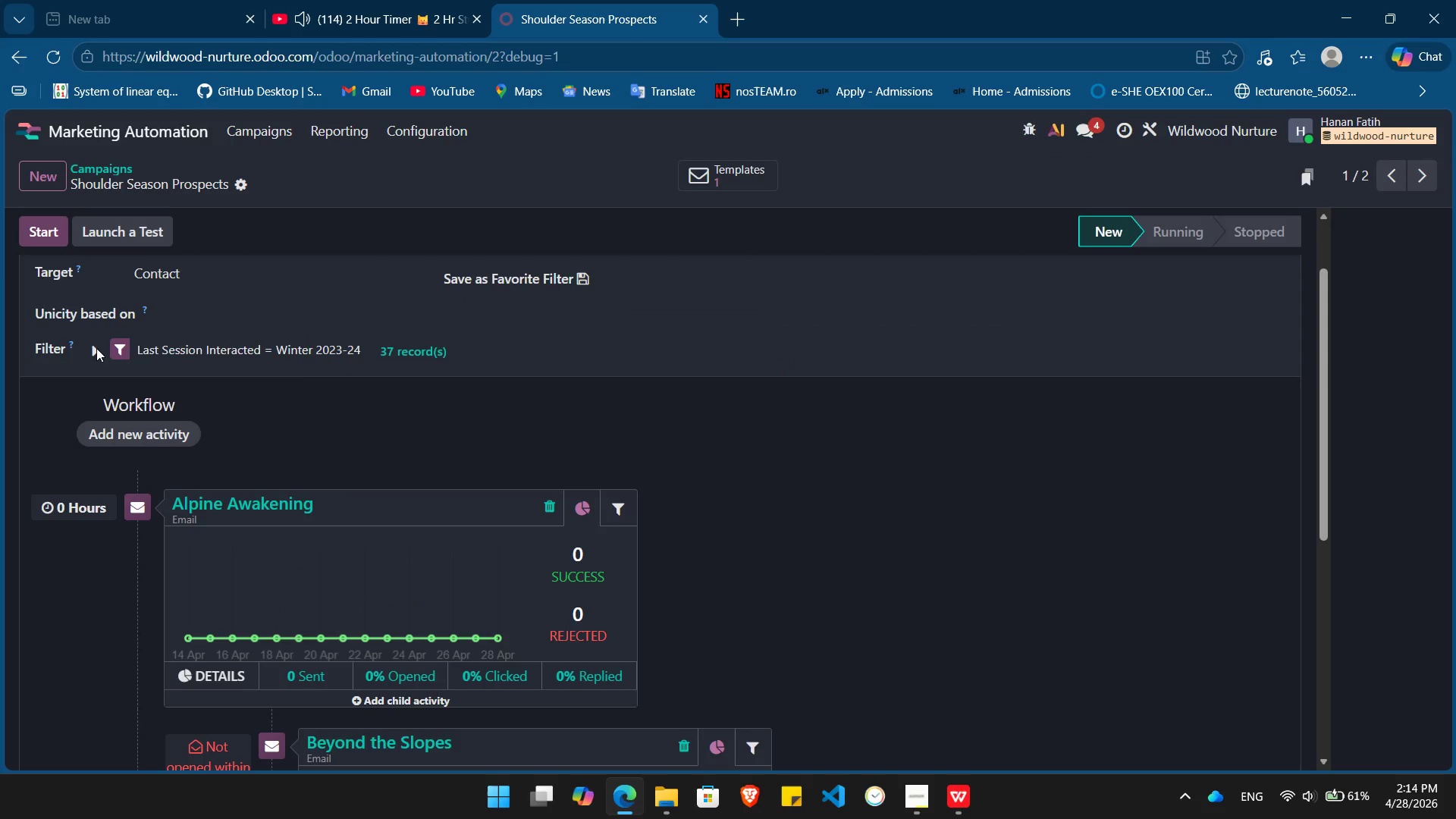 
left_click([91, 347])
 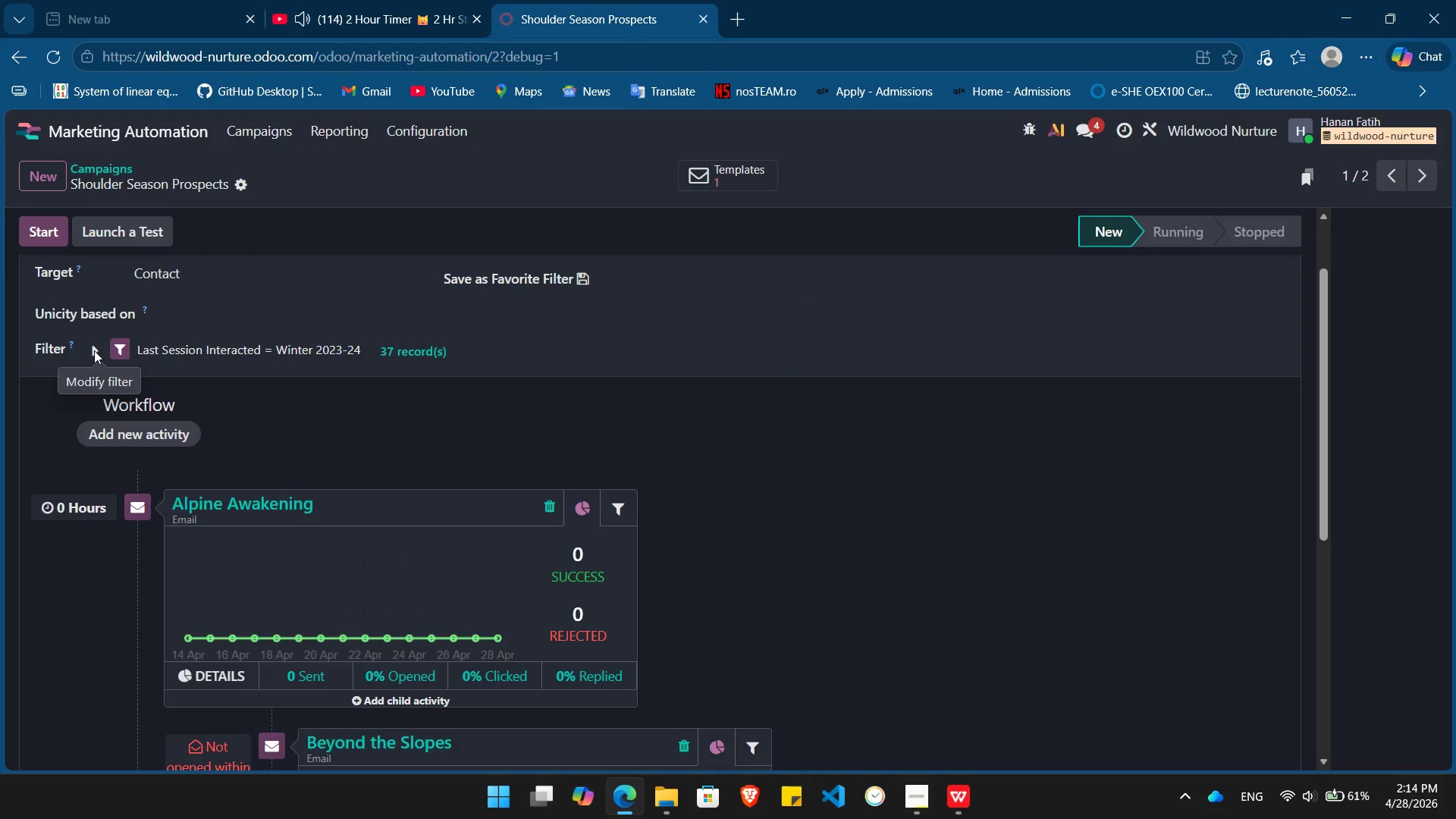 
left_click([92, 353])
 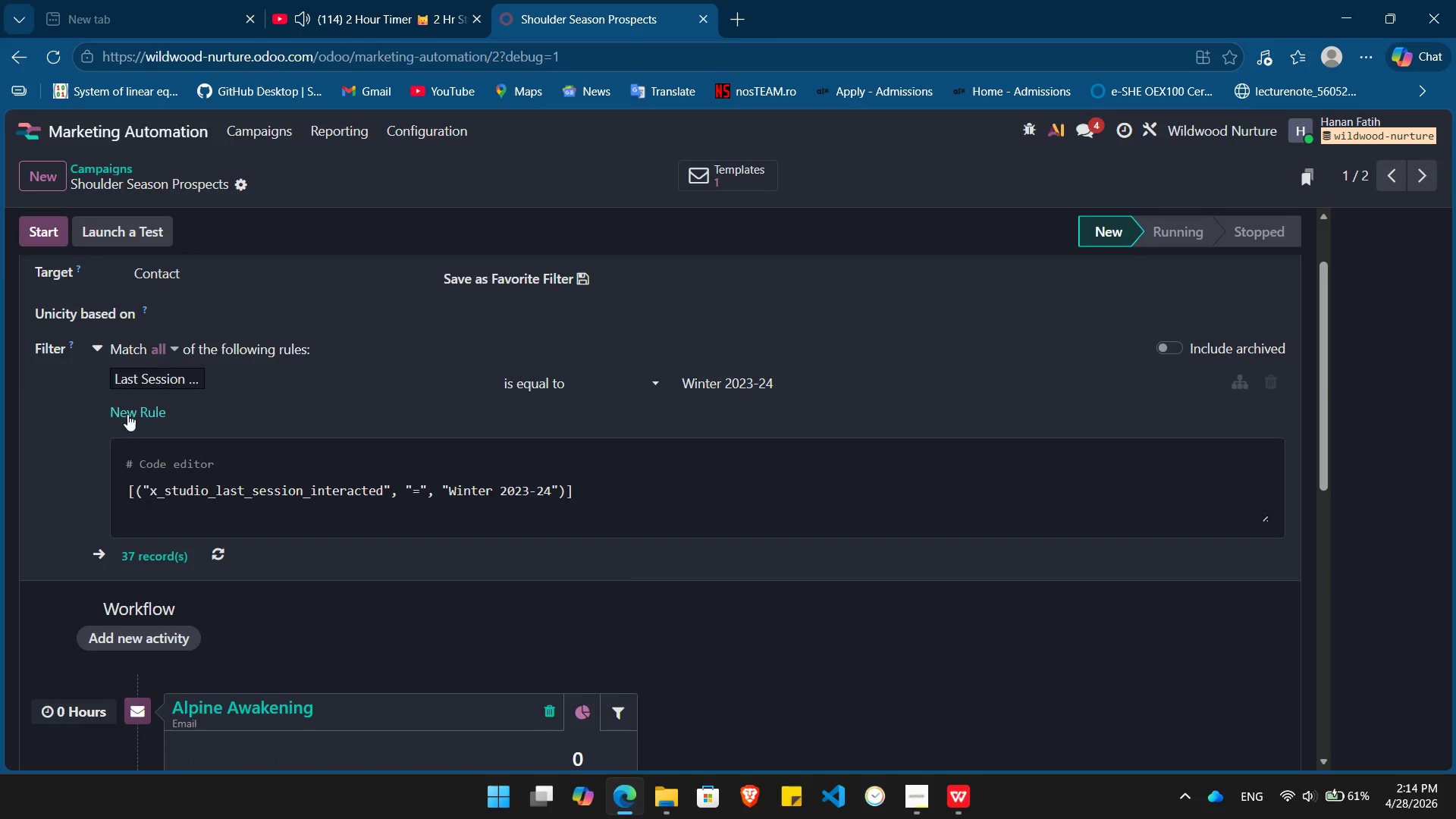 
left_click([133, 410])
 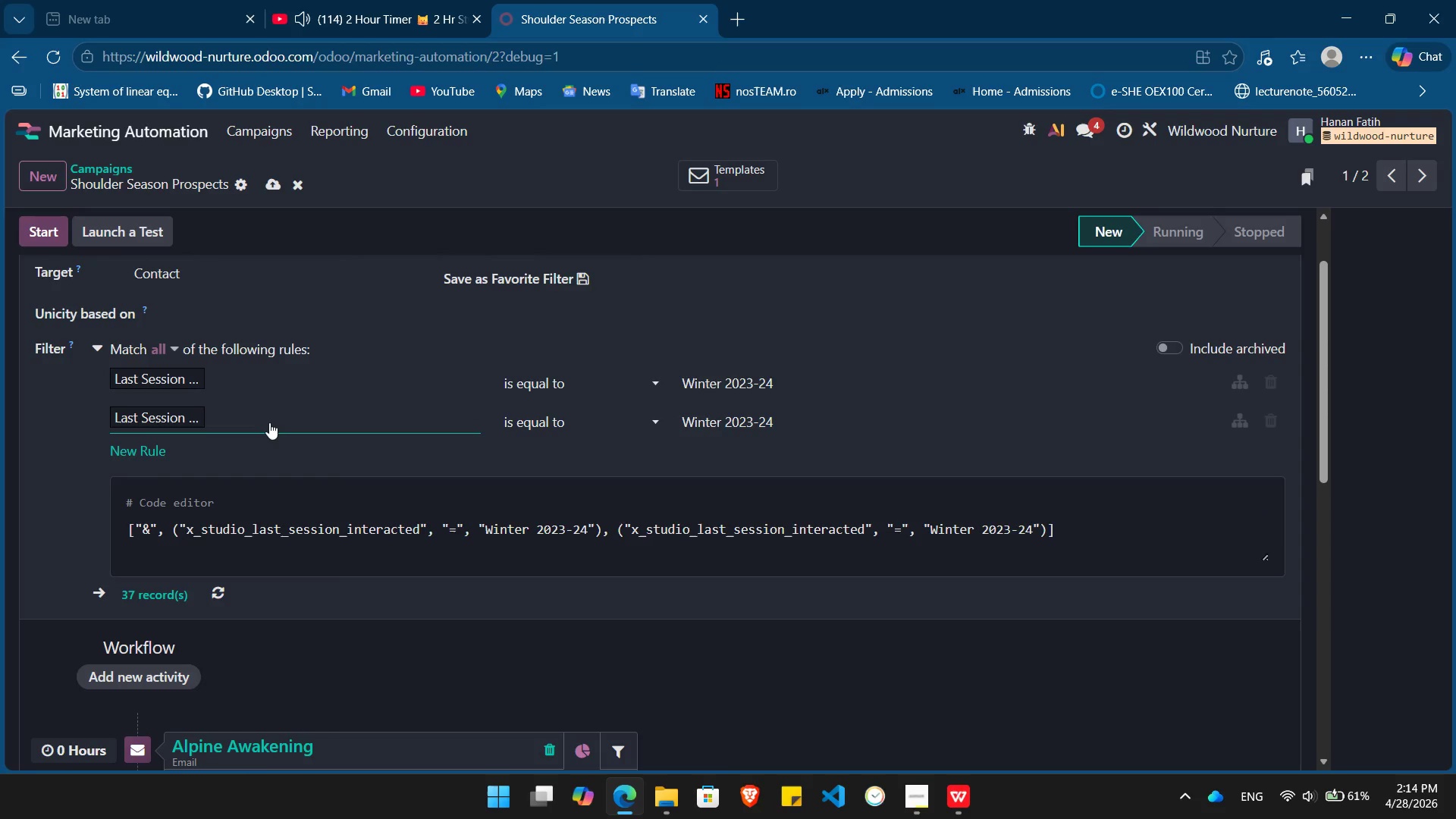 
left_click([268, 422])
 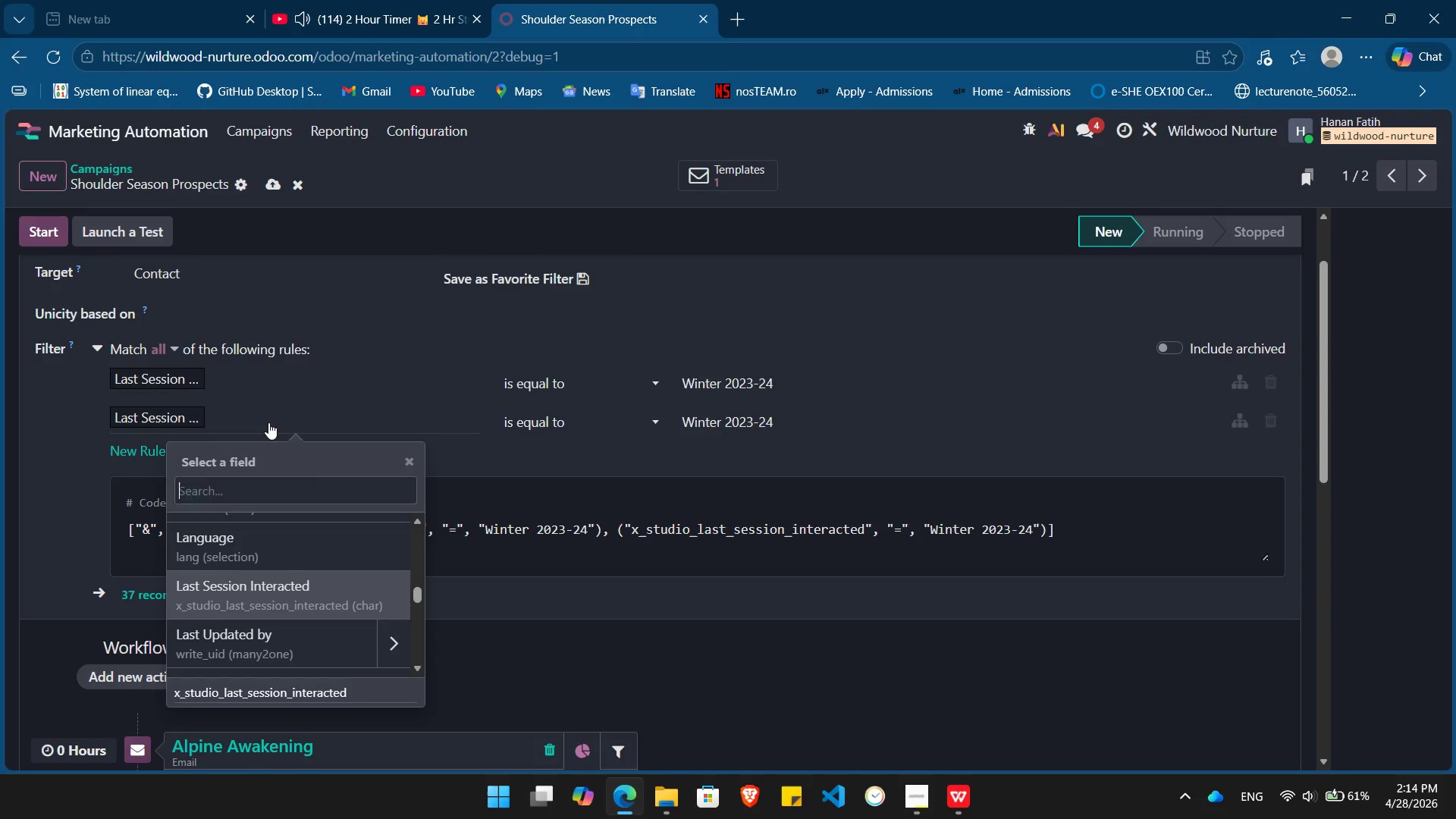 
type(opp)
 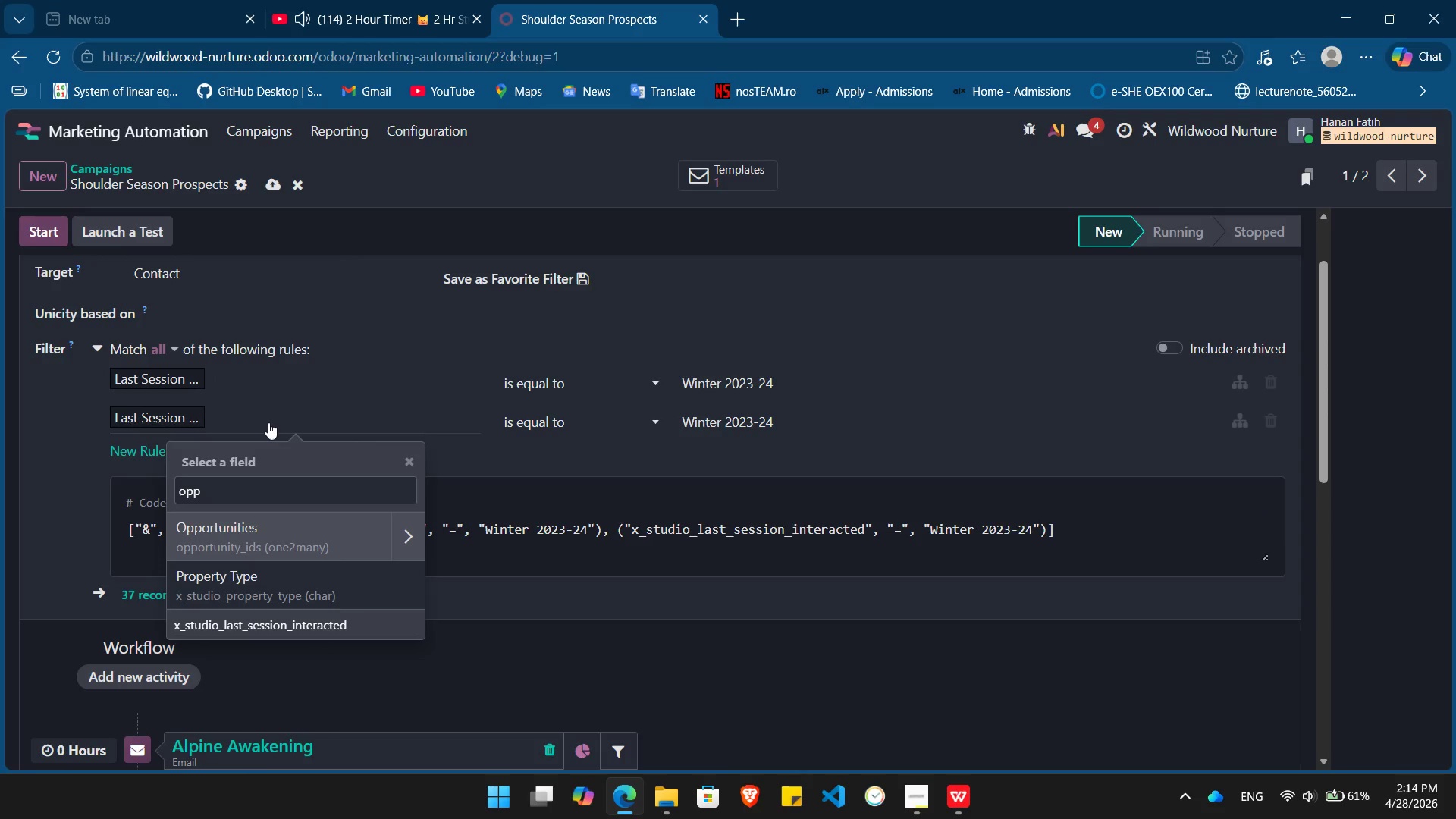 
key(Enter)
 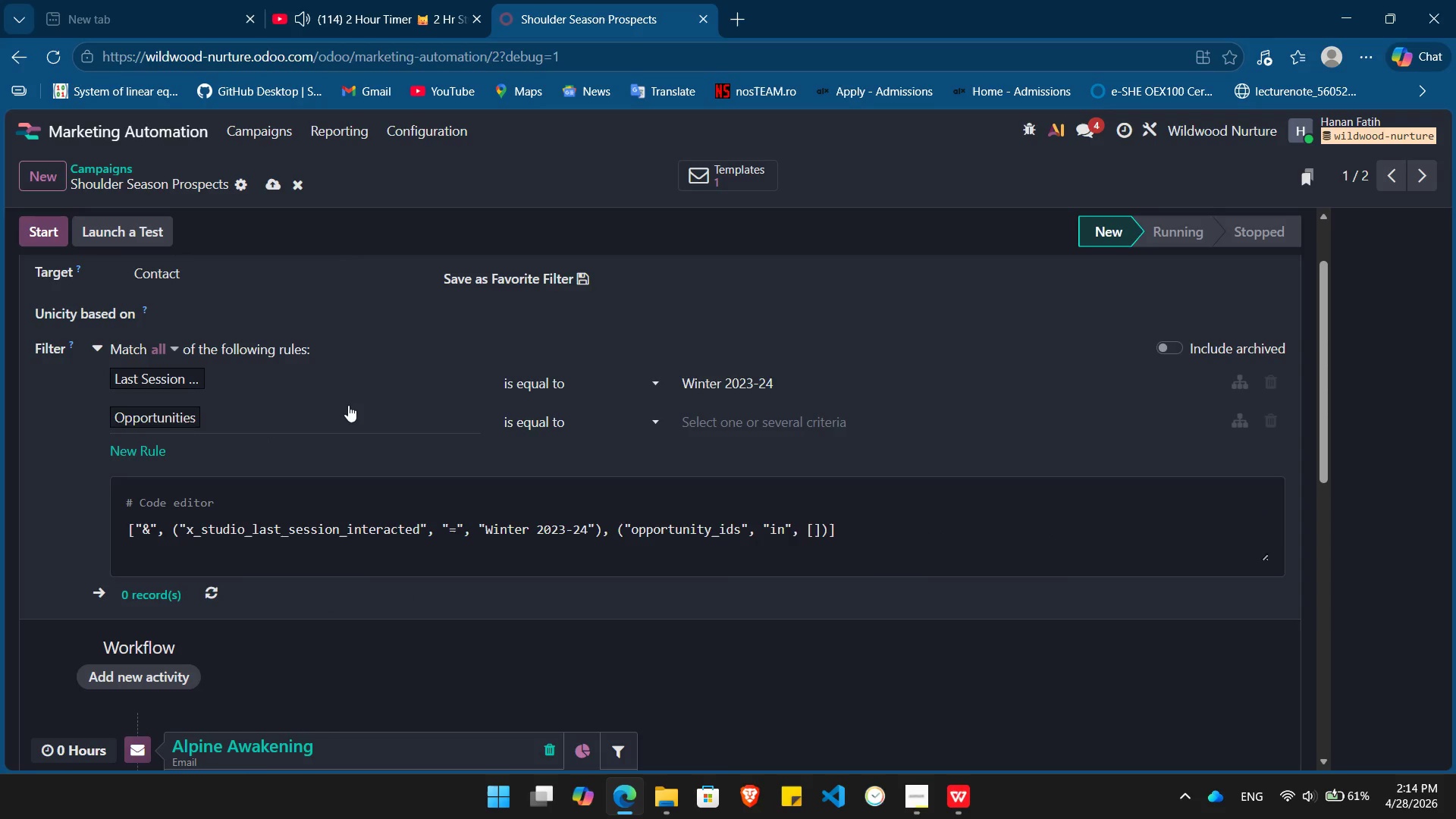 
left_click([588, 418])
 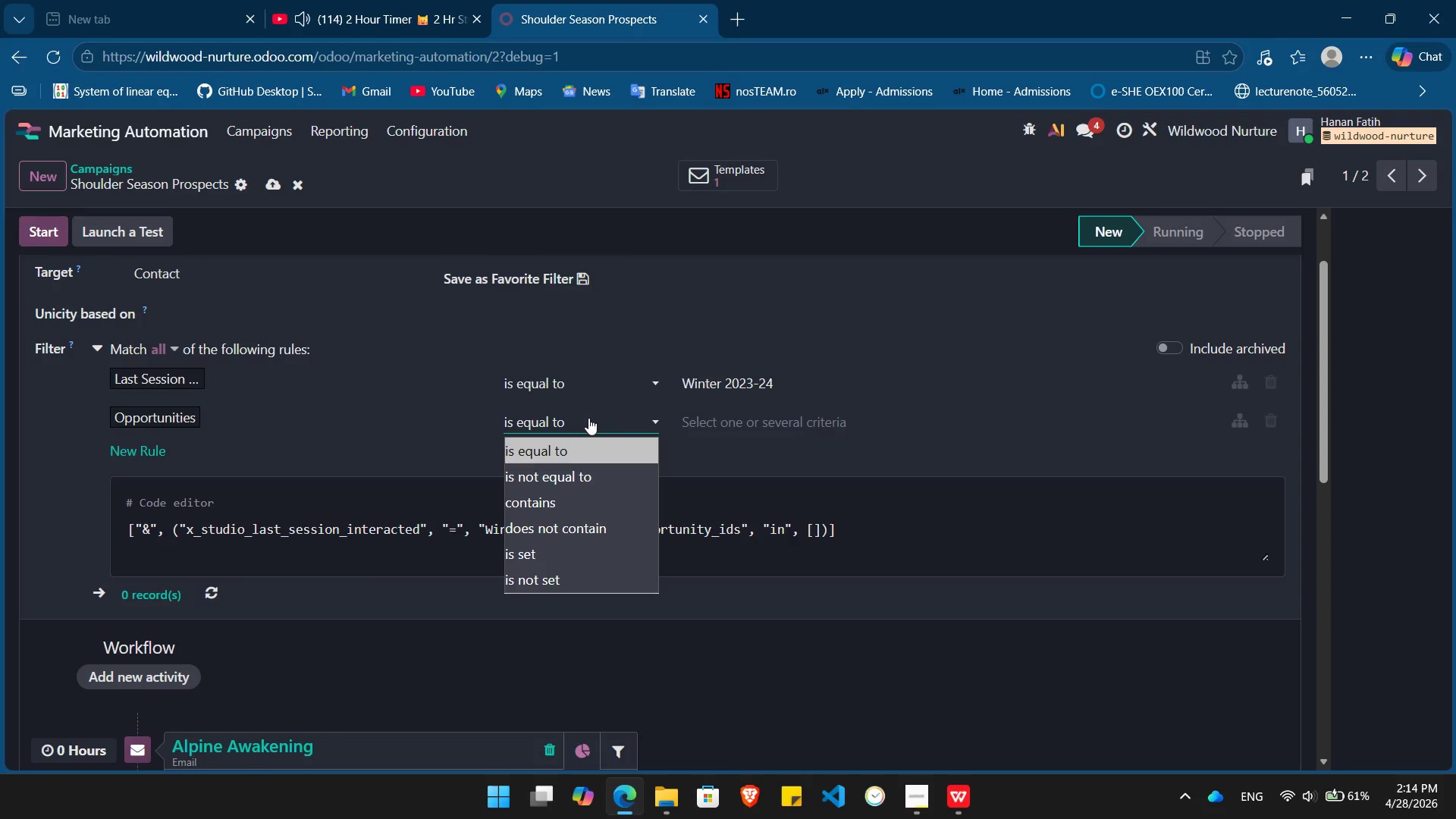 
key(S)
 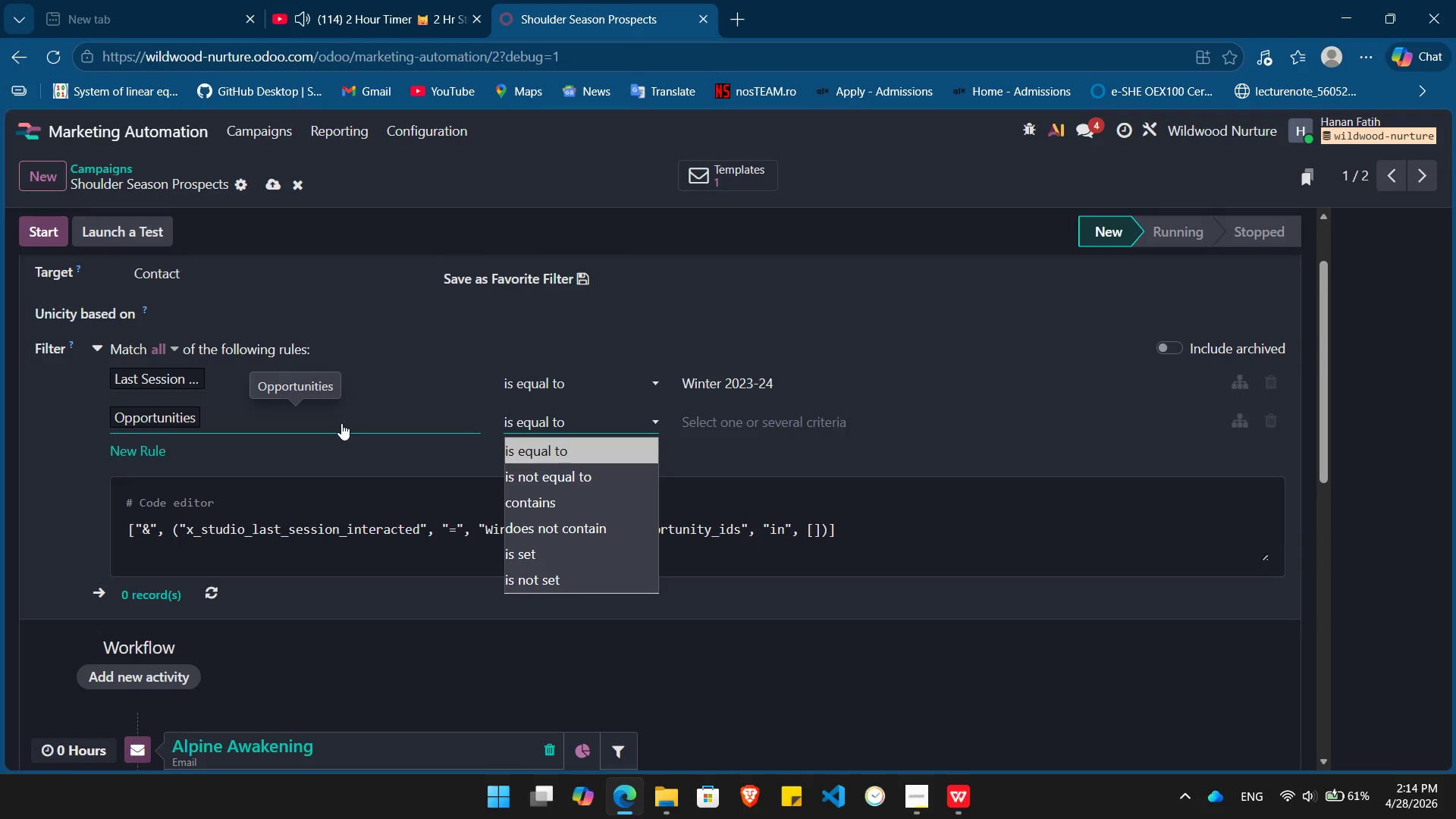 
left_click([341, 423])
 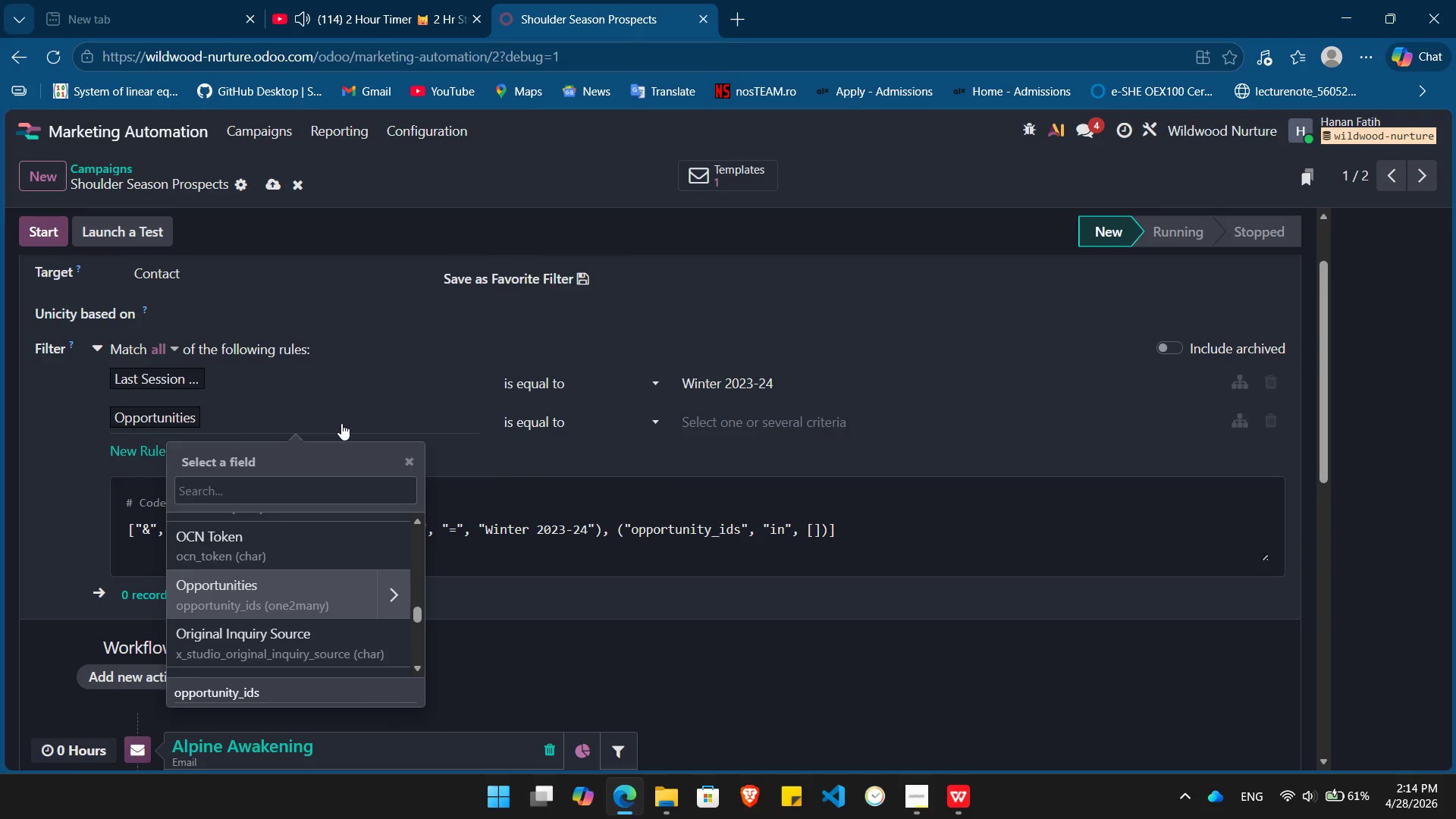 
type(stag)
 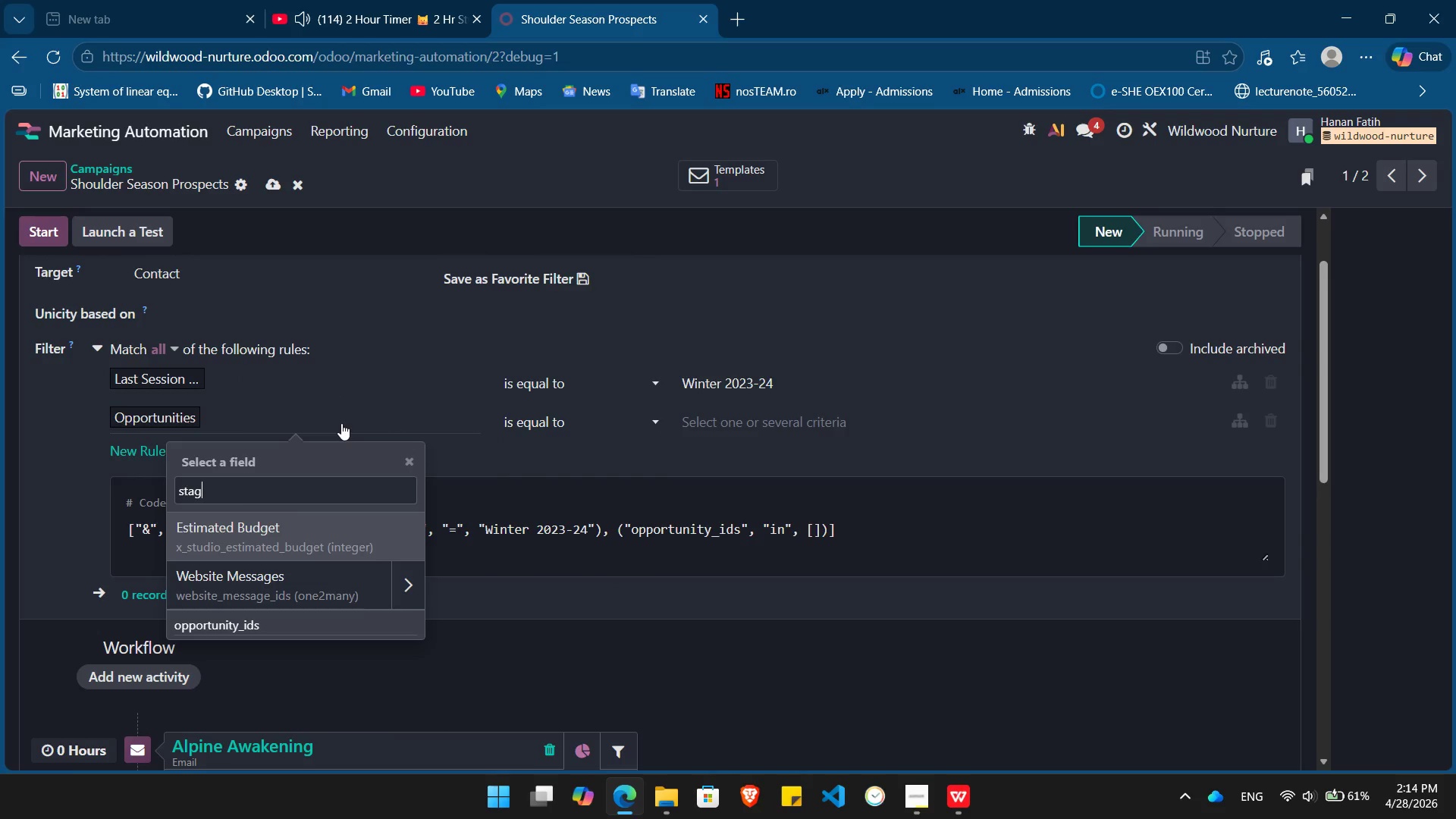 
hold_key(key=Backspace, duration=0.69)
 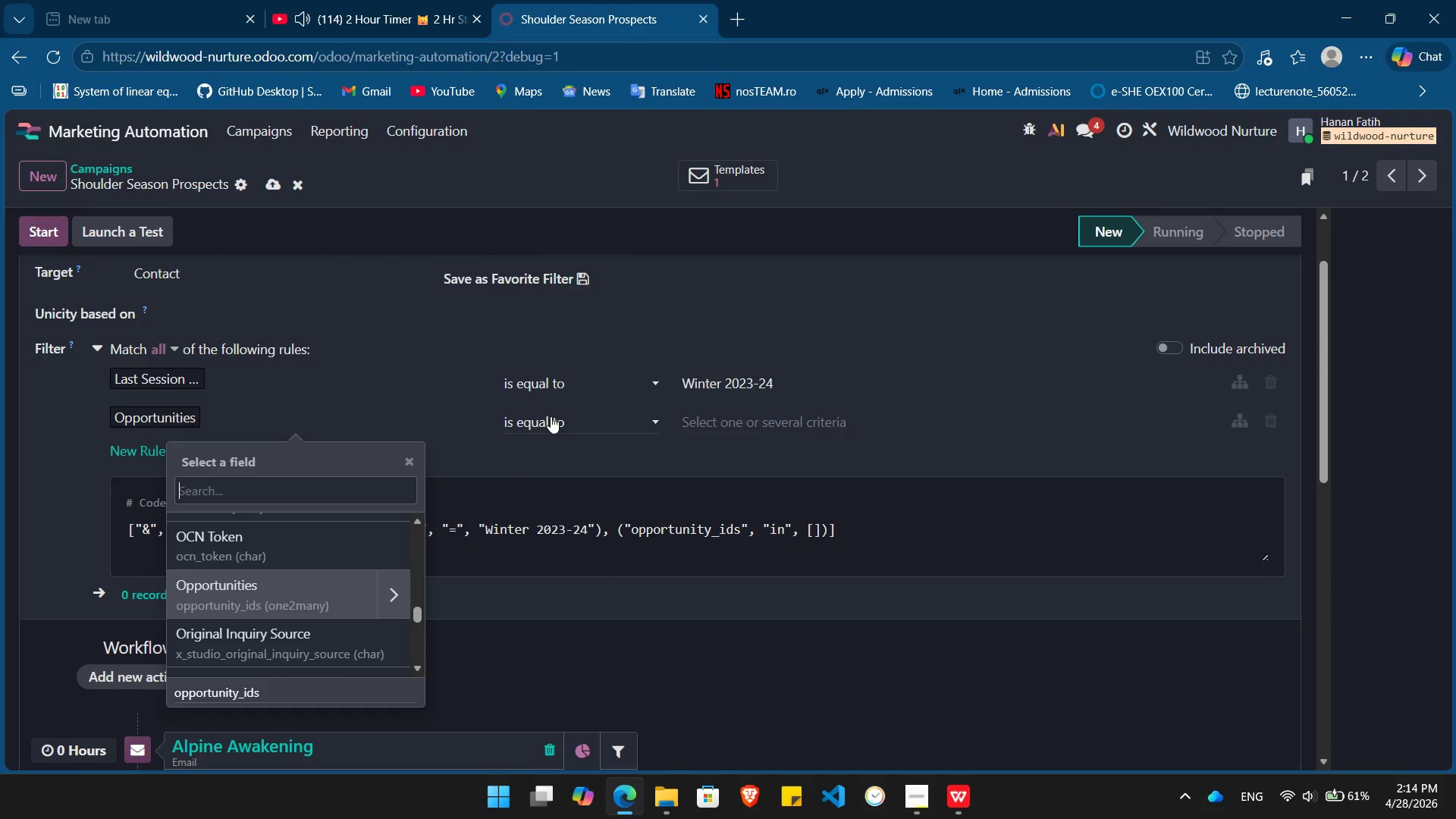 
left_click([551, 416])
 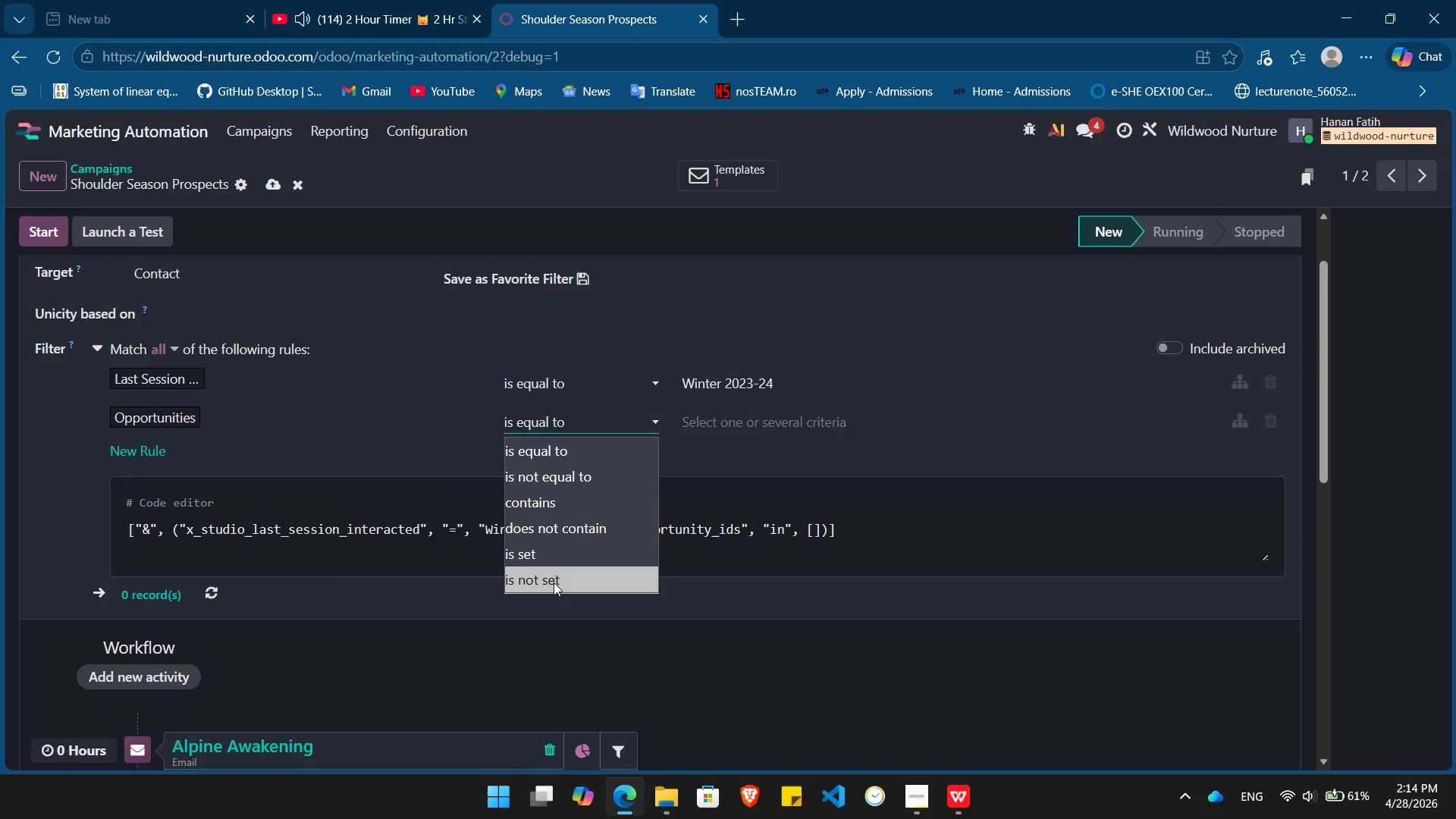 
wait(10.81)
 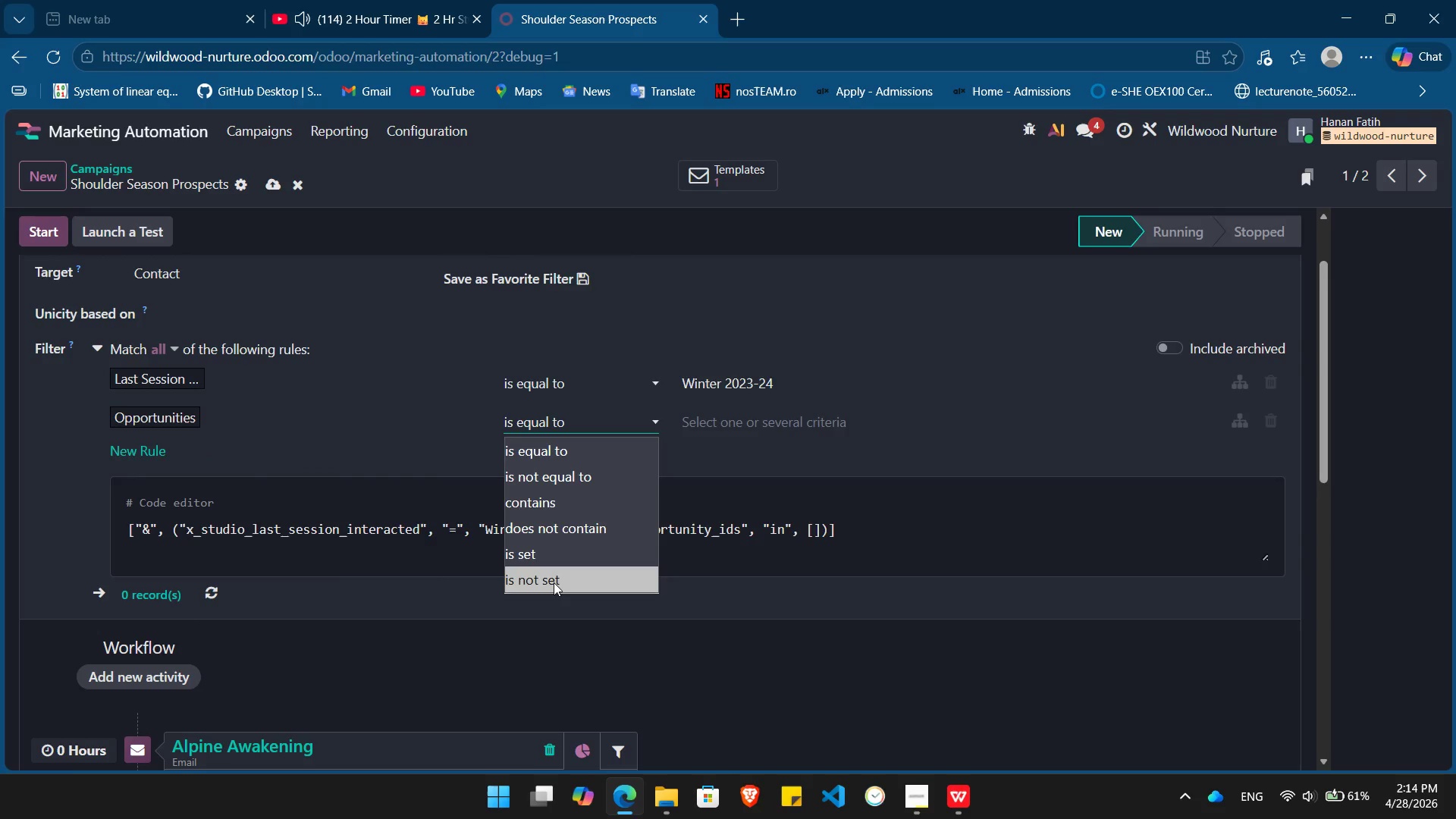 
left_click([566, 527])
 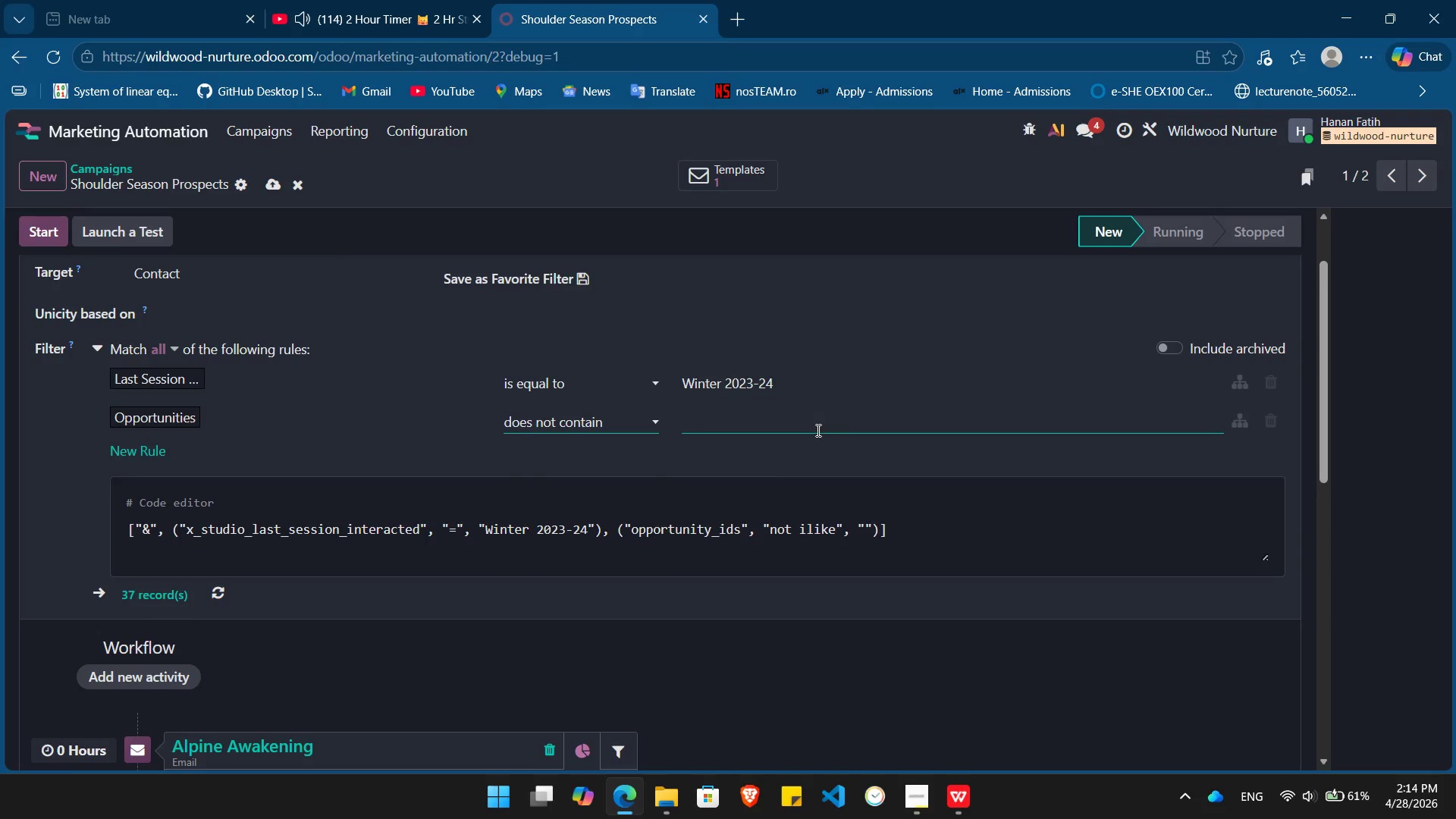 
wait(5.59)
 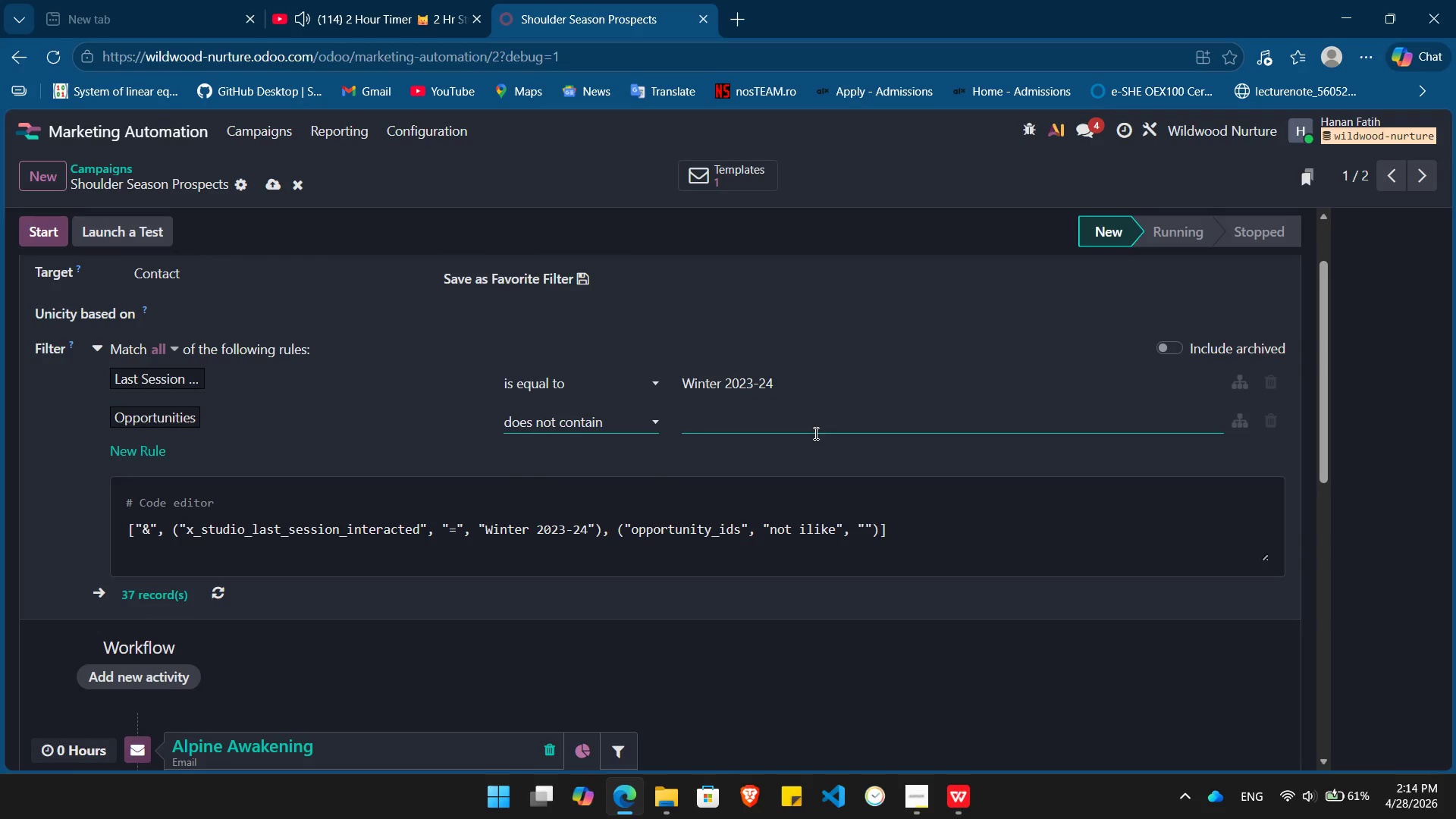 
left_click([615, 416])
 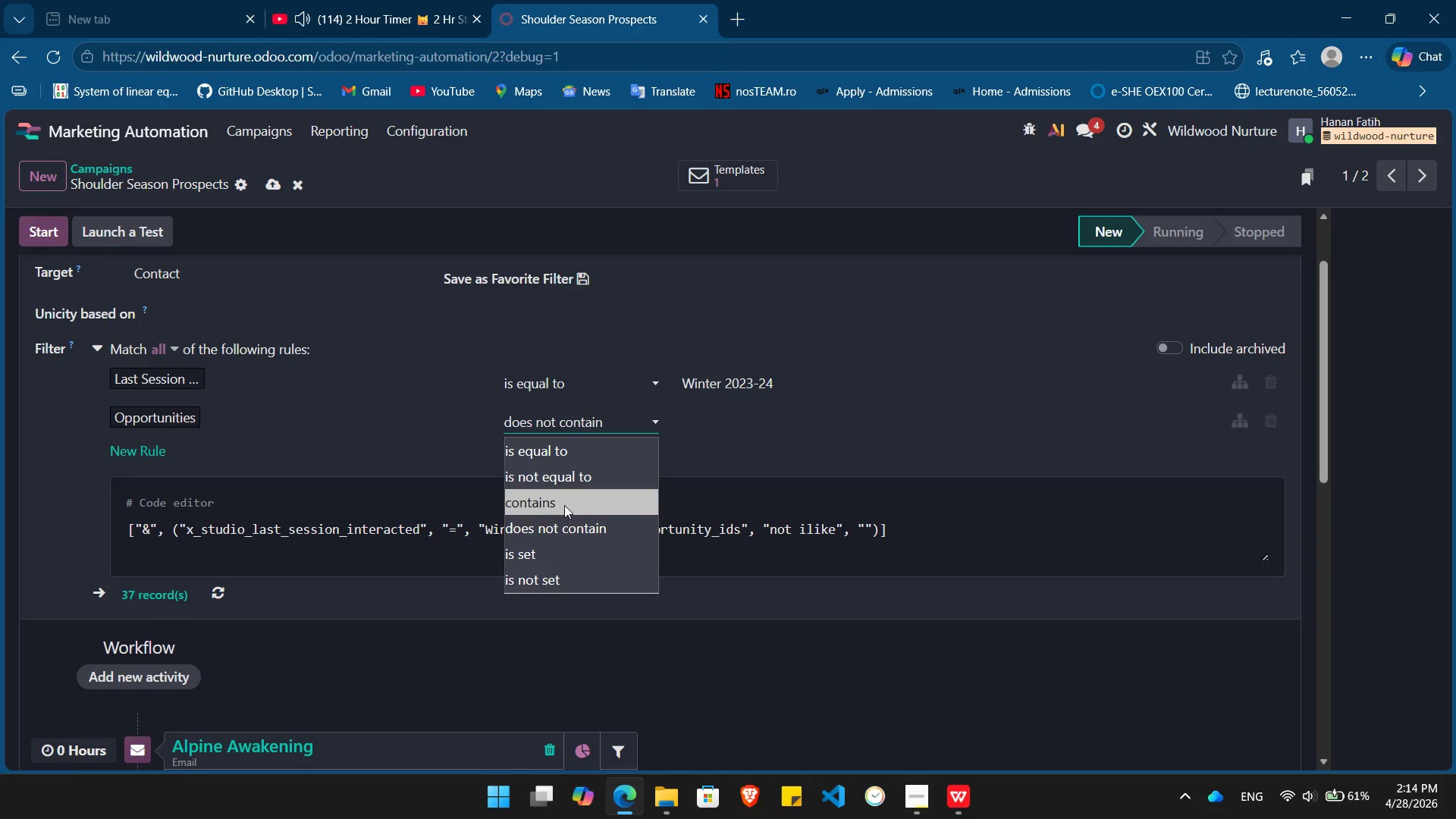 
left_click([564, 505])
 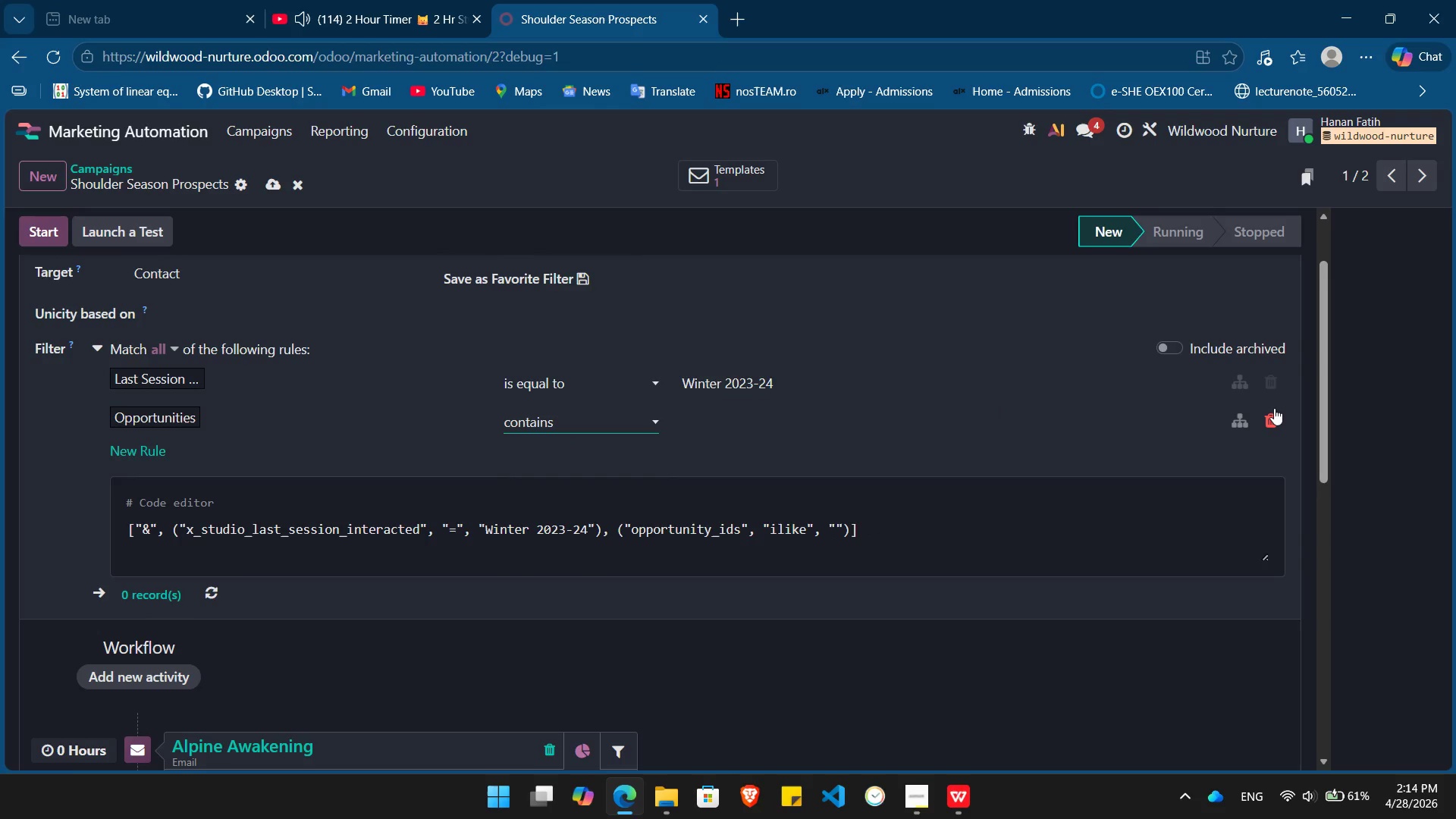 
left_click([1270, 423])
 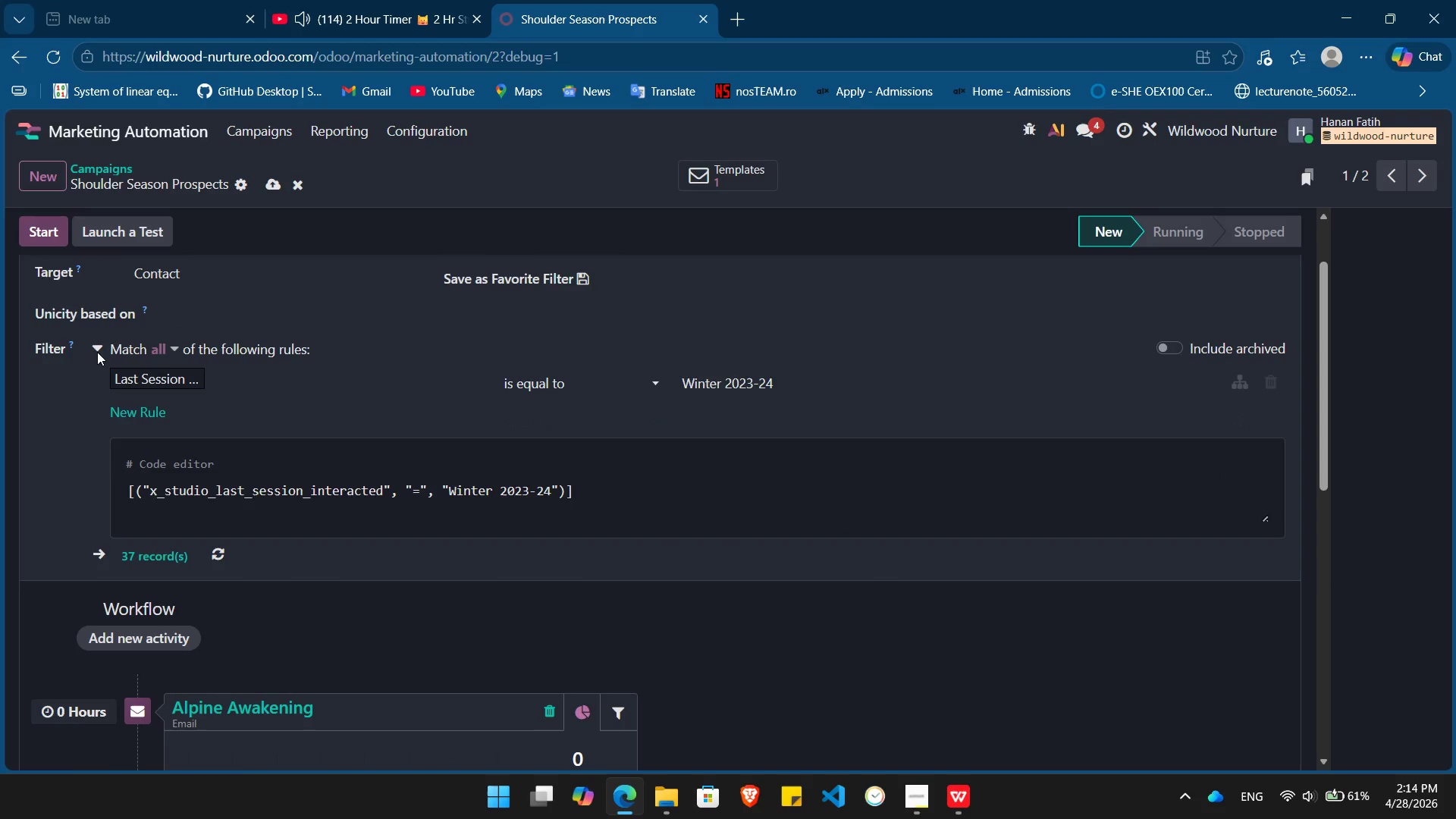 
left_click([99, 349])
 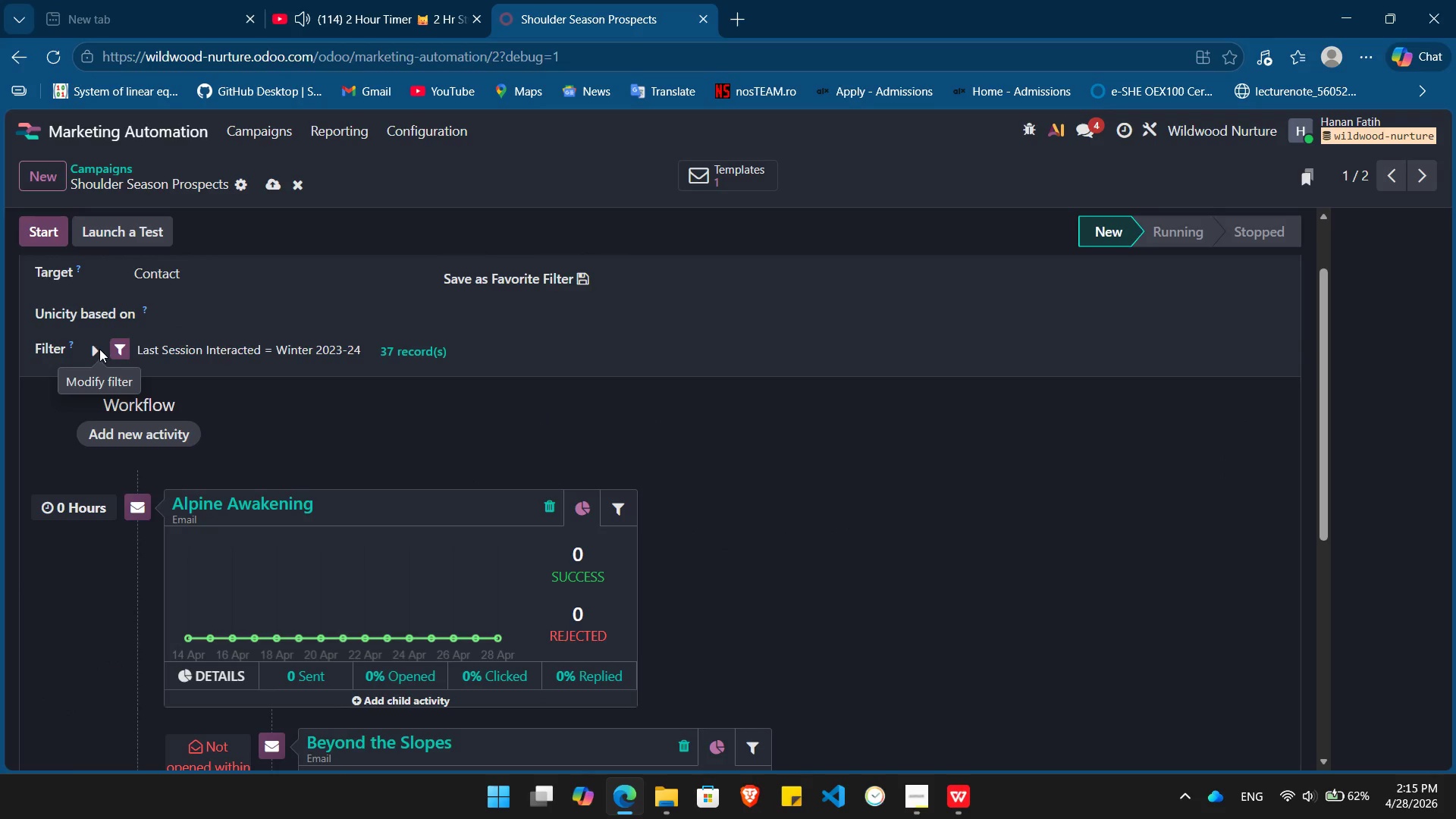 
wait(15.97)
 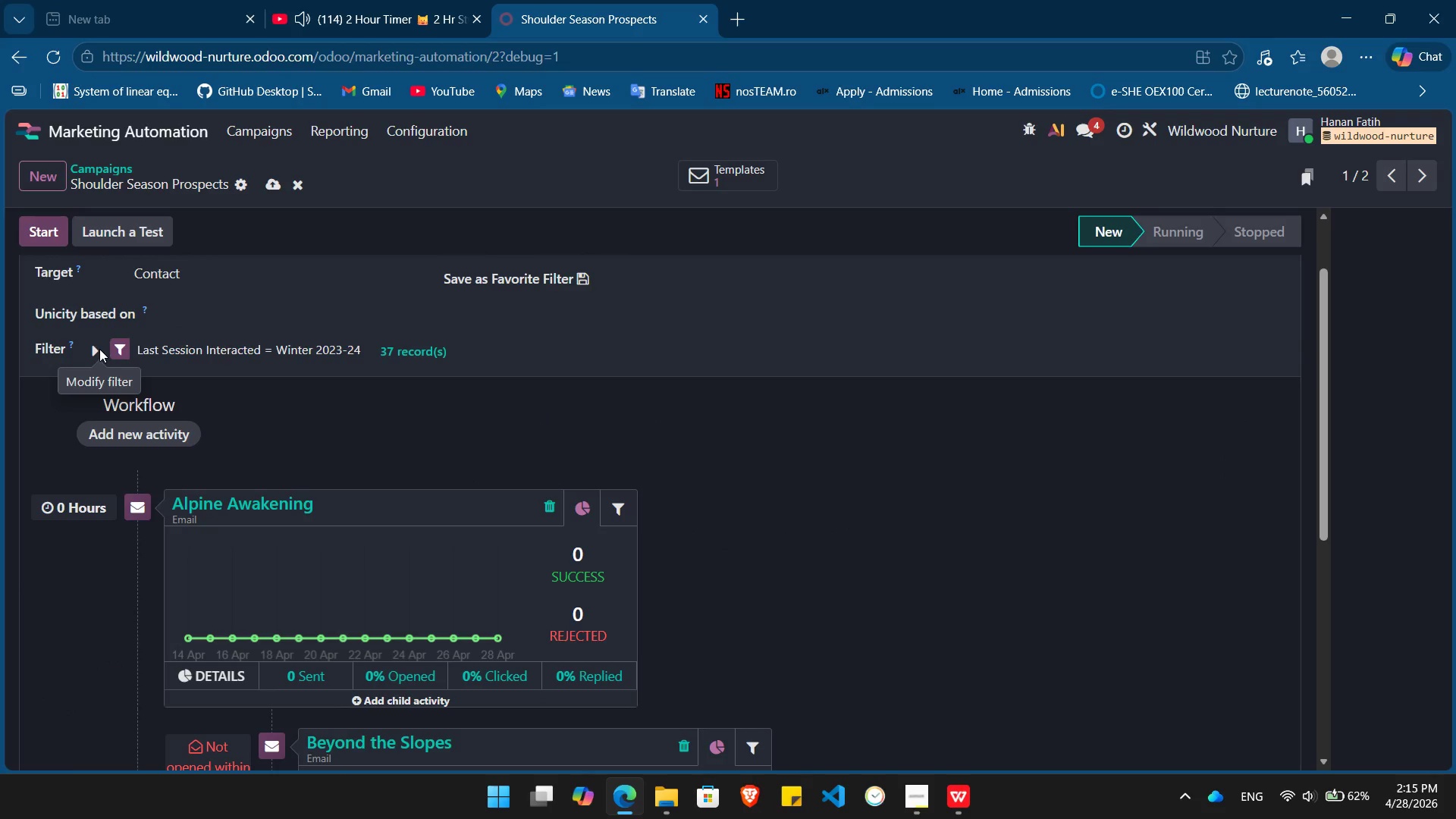 
left_click([262, 404])
 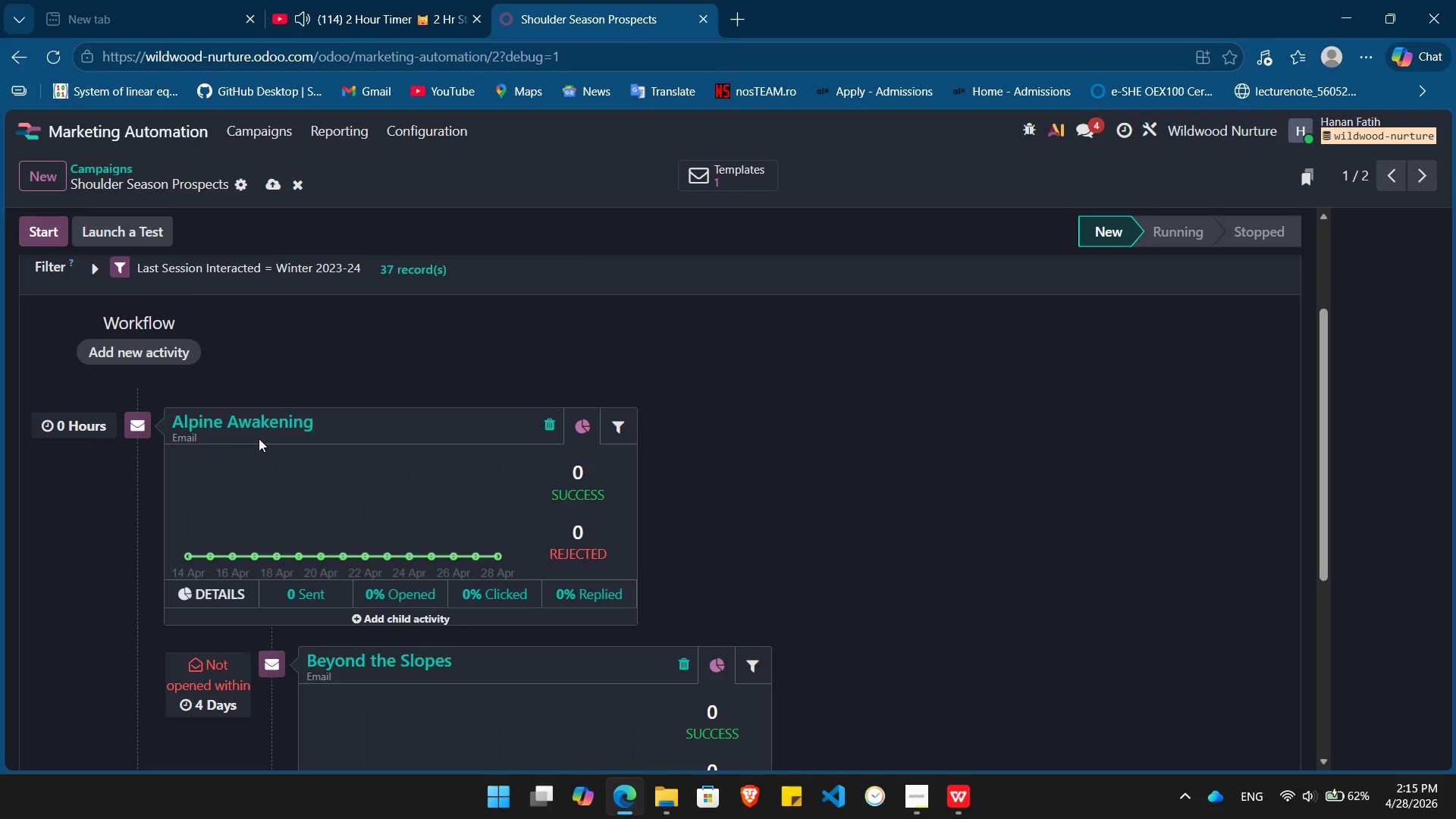 
left_click([259, 438])
 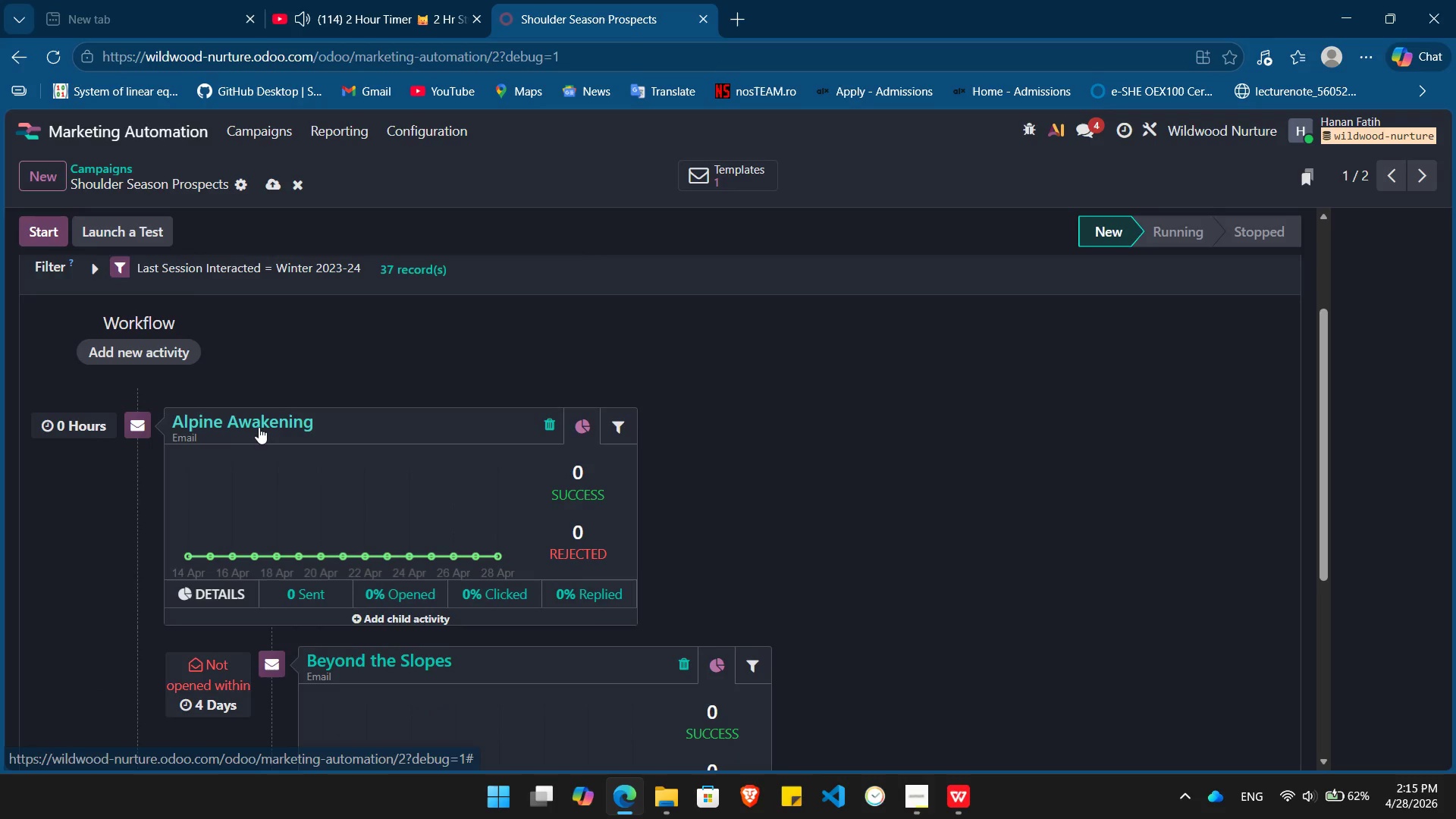 
left_click([259, 427])
 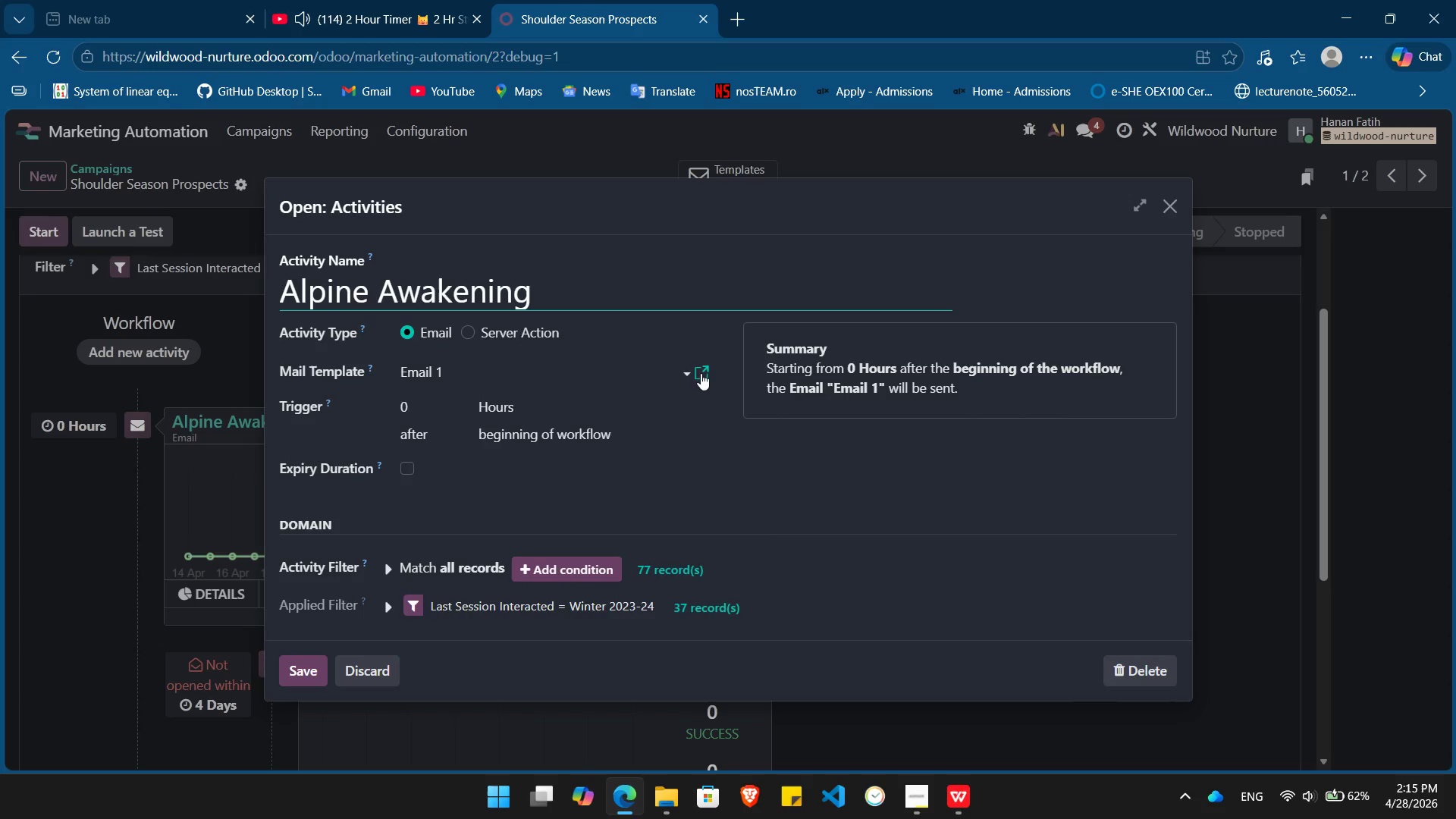 
left_click([707, 375])
 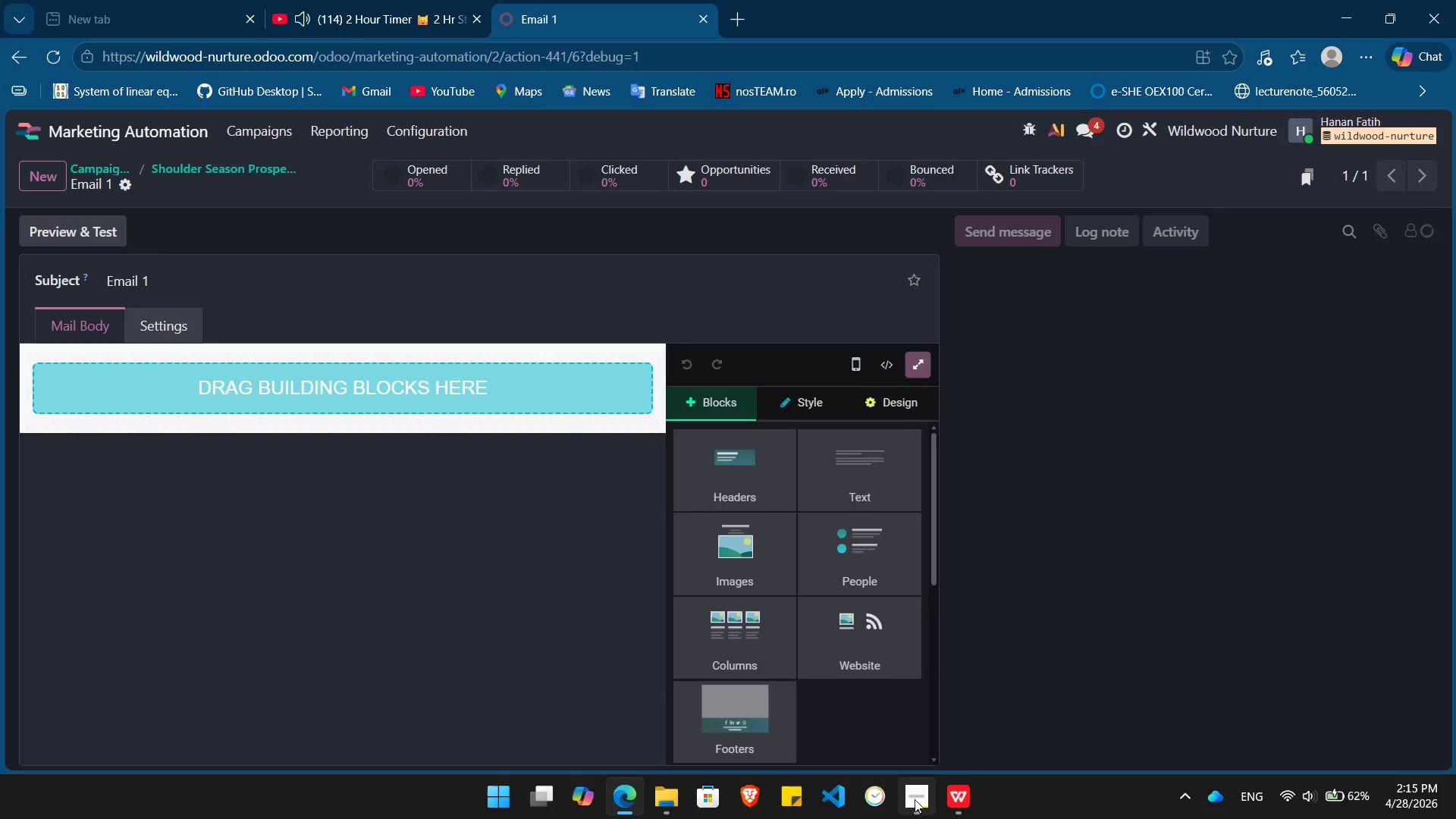 
left_click([921, 801])